 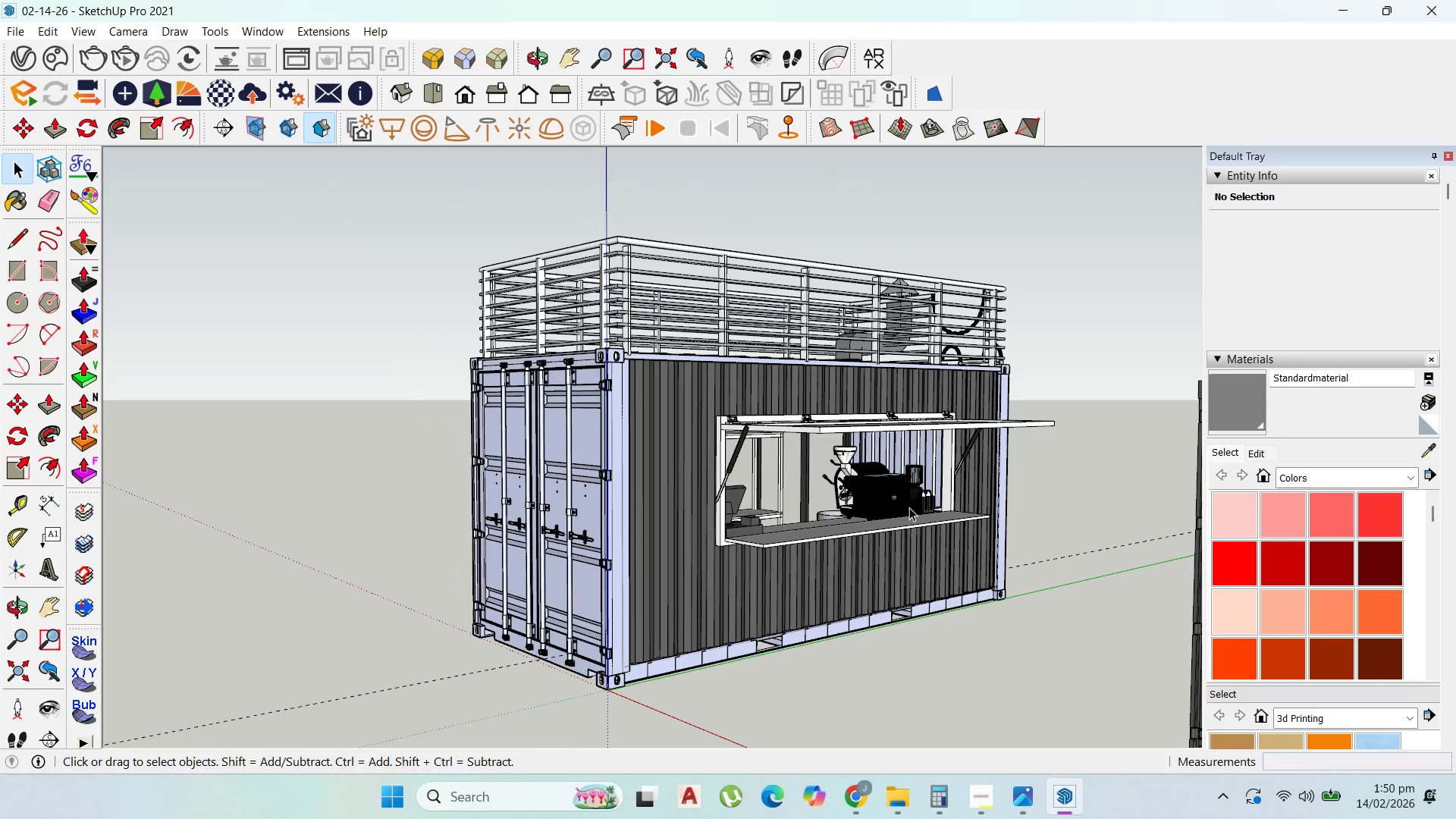 
scroll: coordinate [866, 497], scroll_direction: up, amount: 4.0
 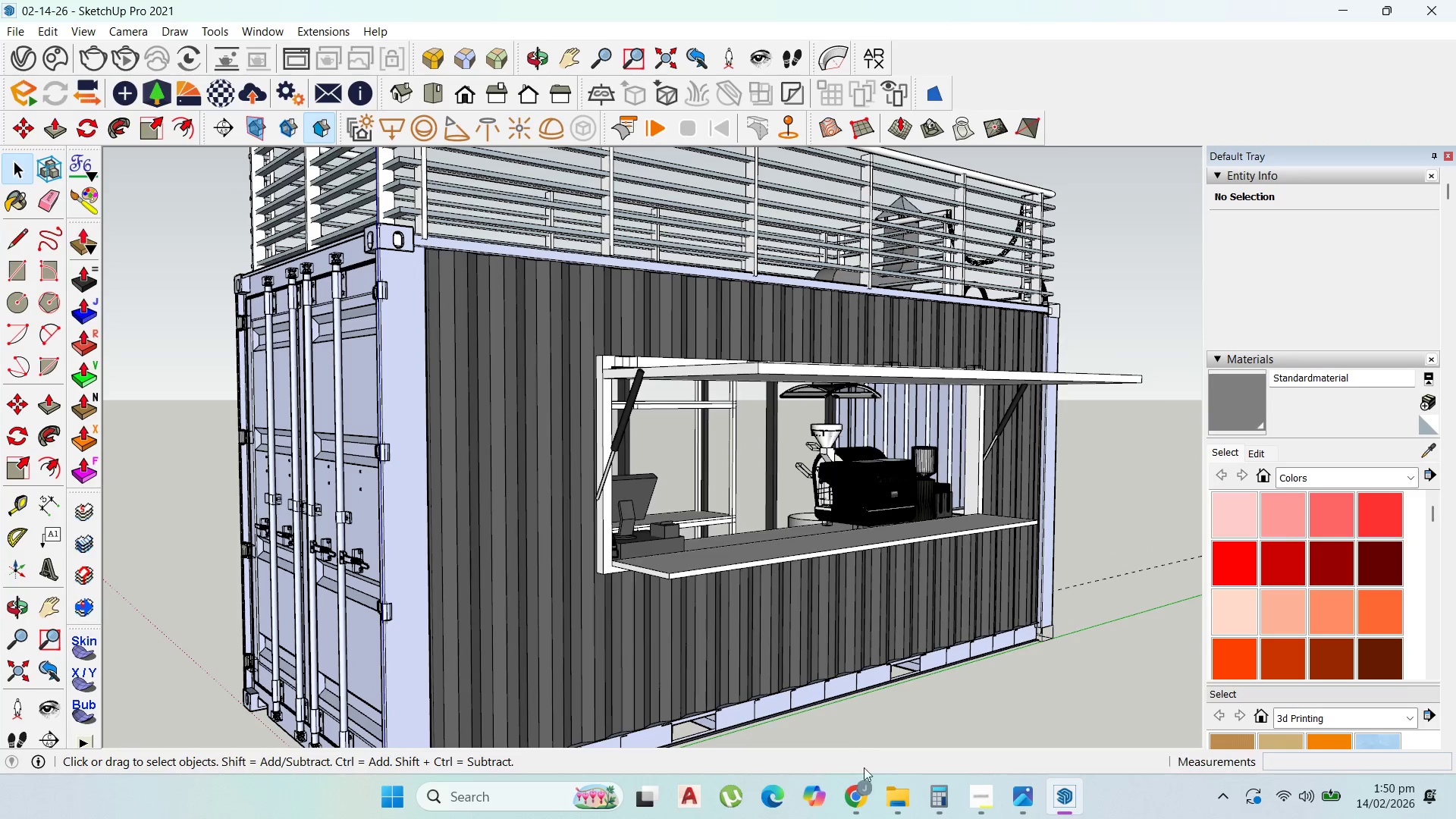 
left_click([856, 799])
 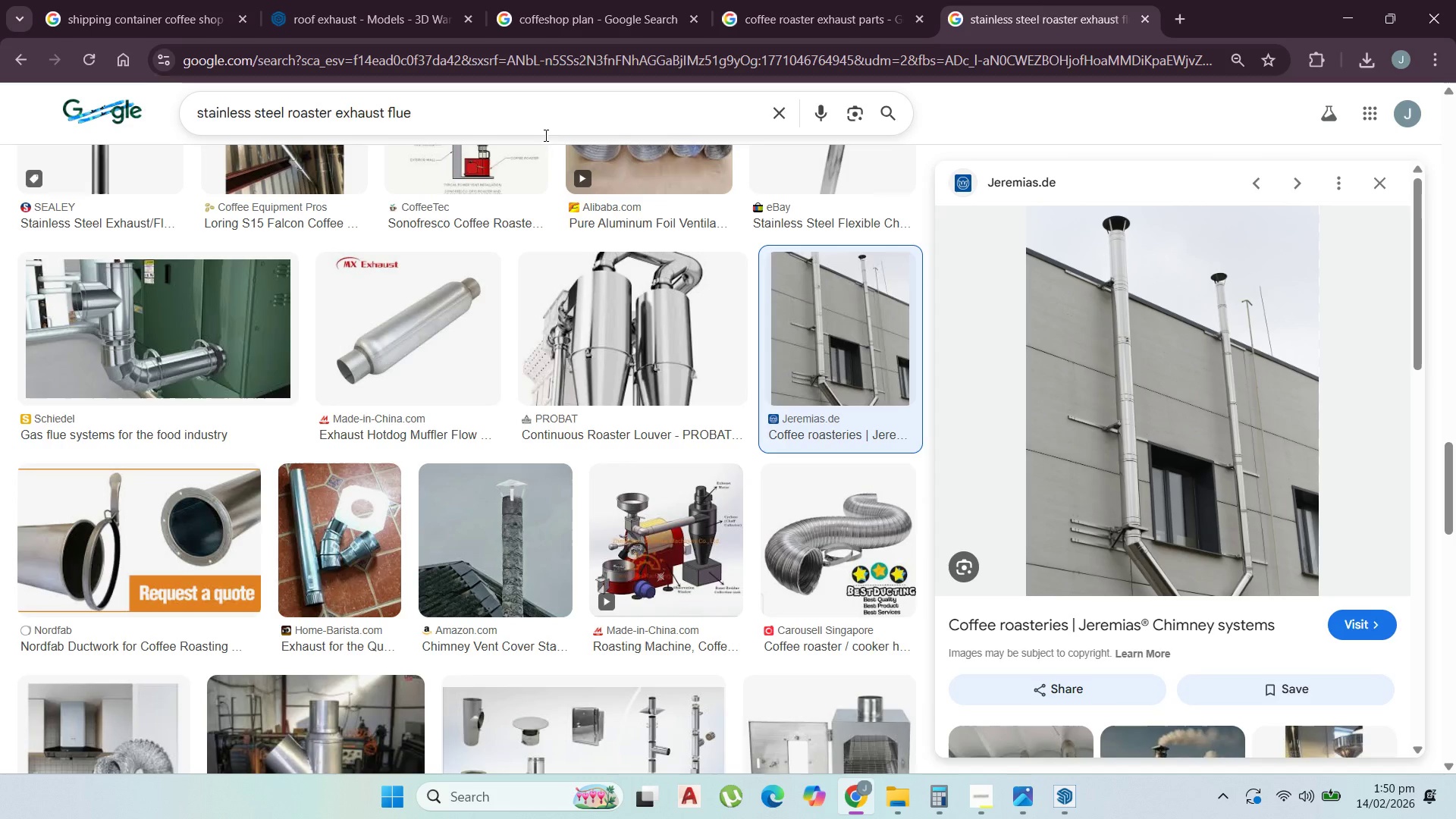 
left_click_drag(start_coordinate=[531, 114], to_coordinate=[1, 122])
 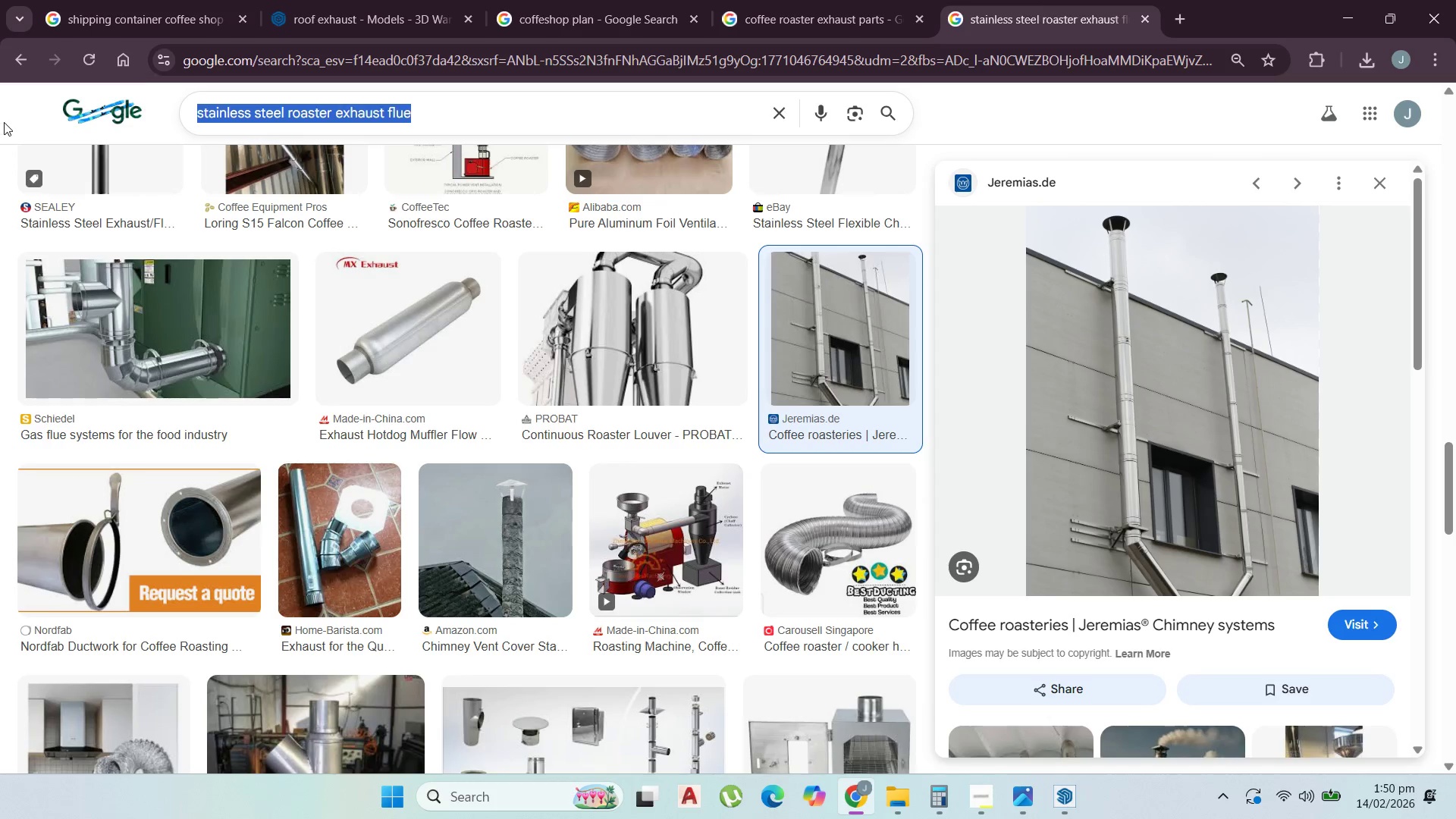 
key(Control+V)
 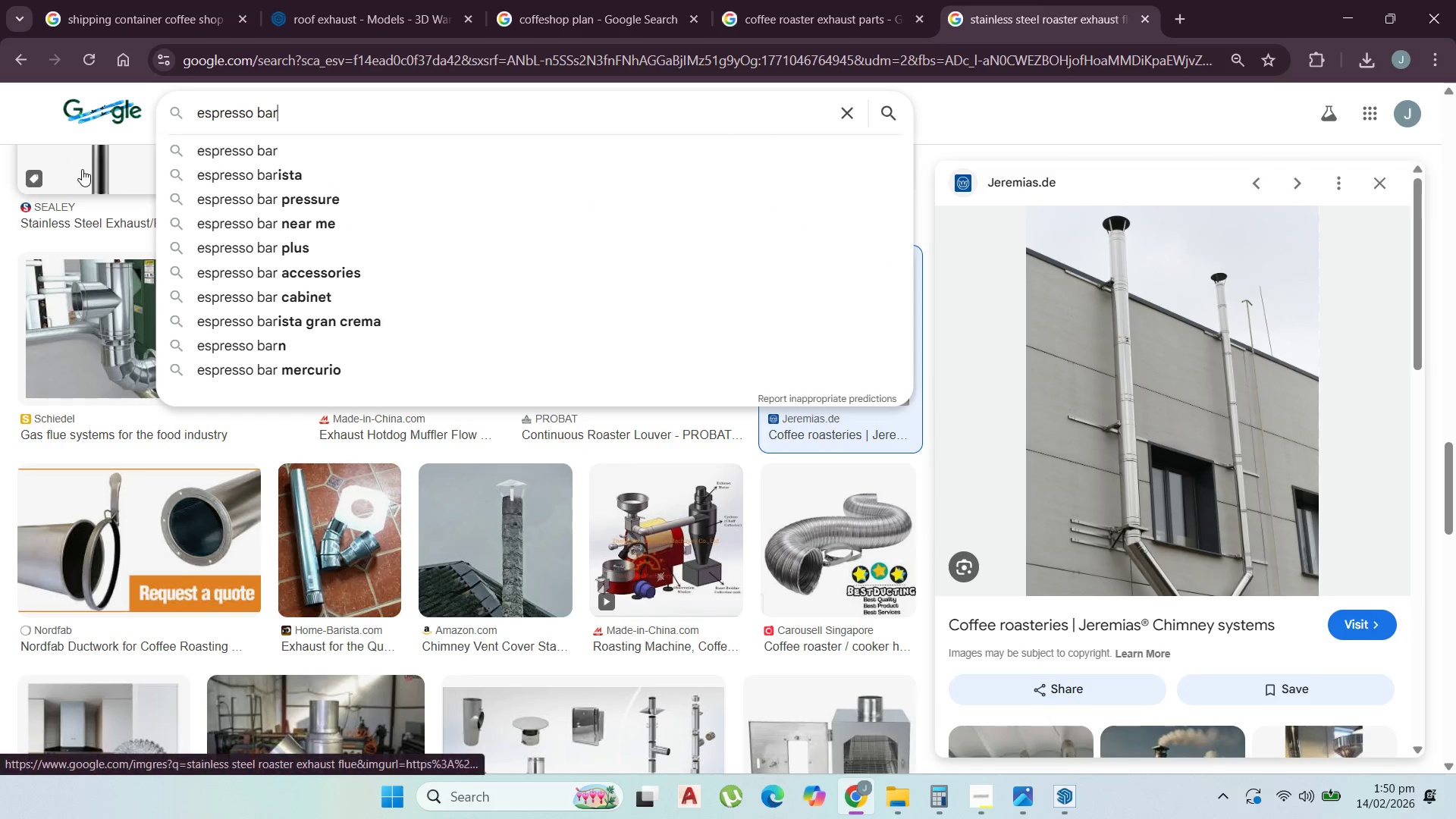 
key(Enter)
 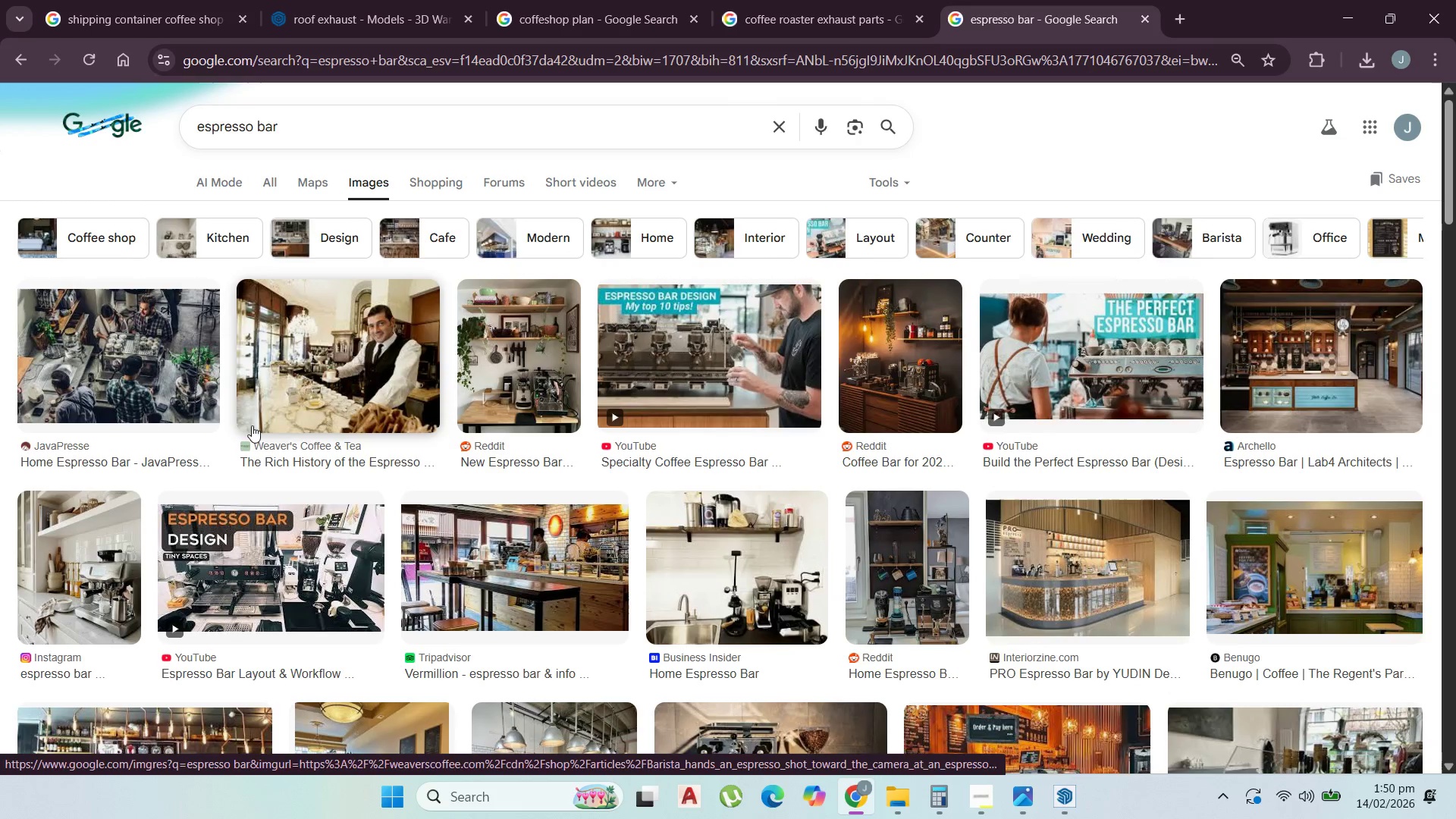 
scroll: coordinate [579, 368], scroll_direction: down, amount: 1.0
 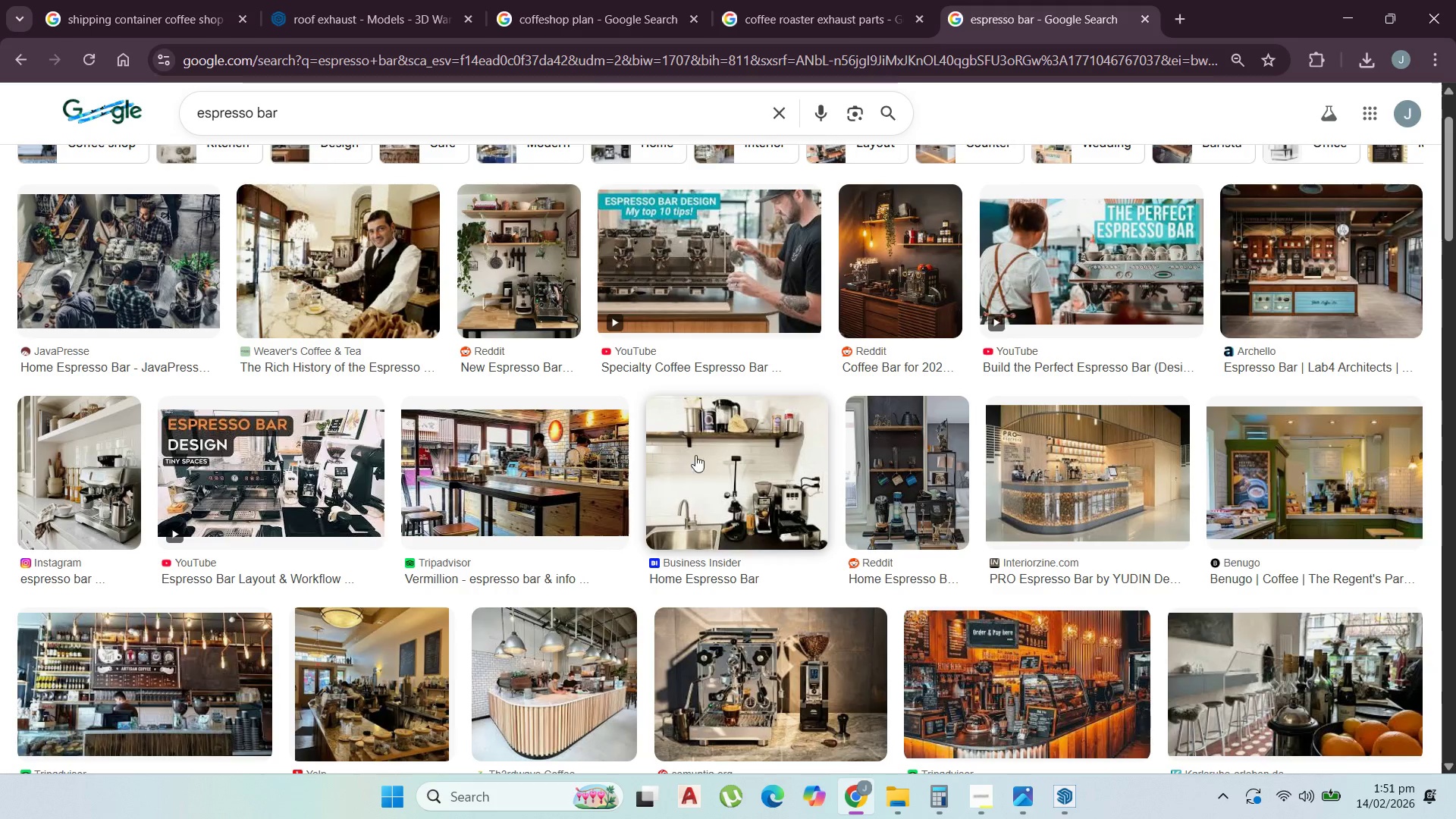 
left_click([702, 459])
 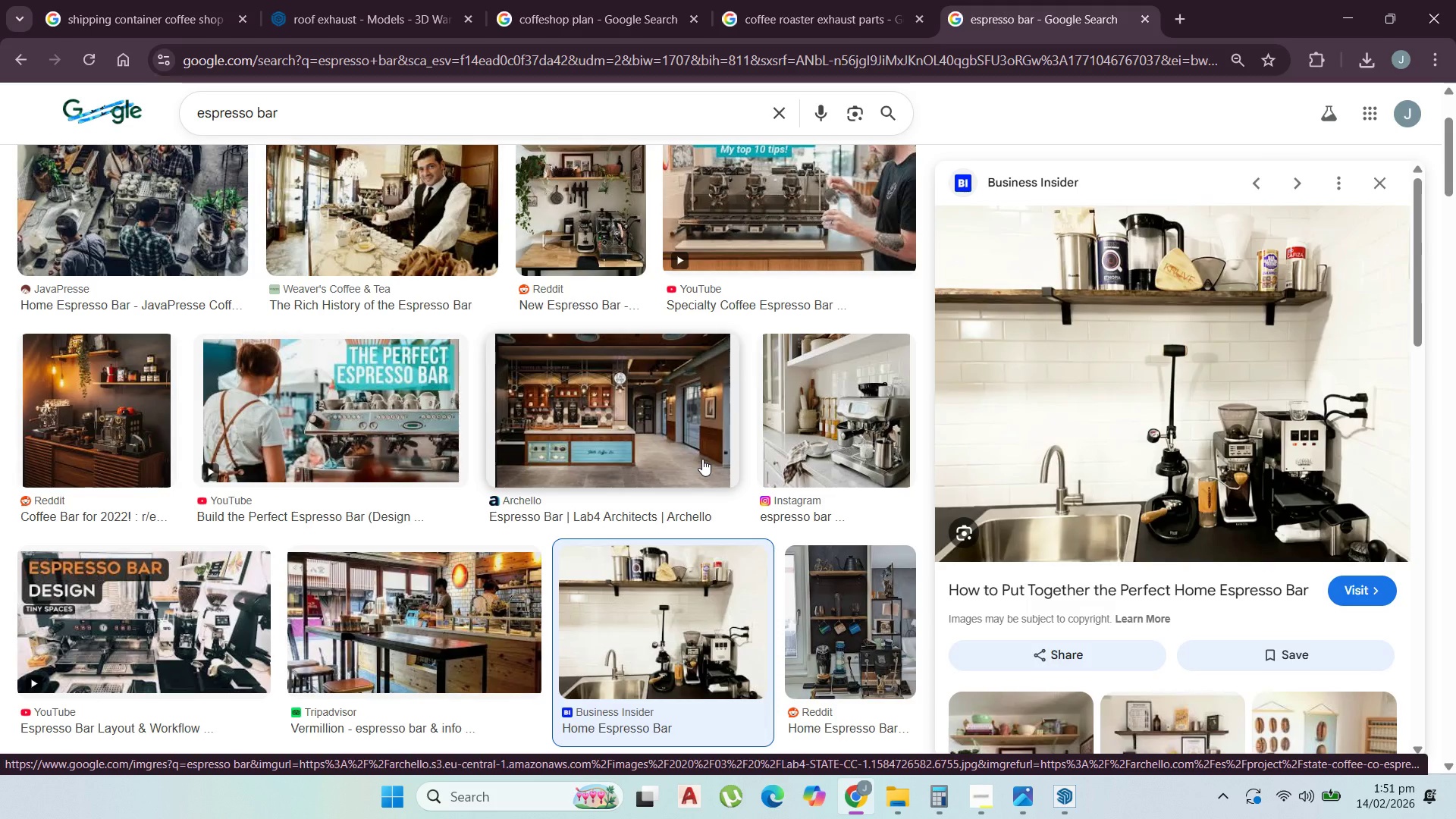 
scroll: coordinate [319, 293], scroll_direction: down, amount: 14.0
 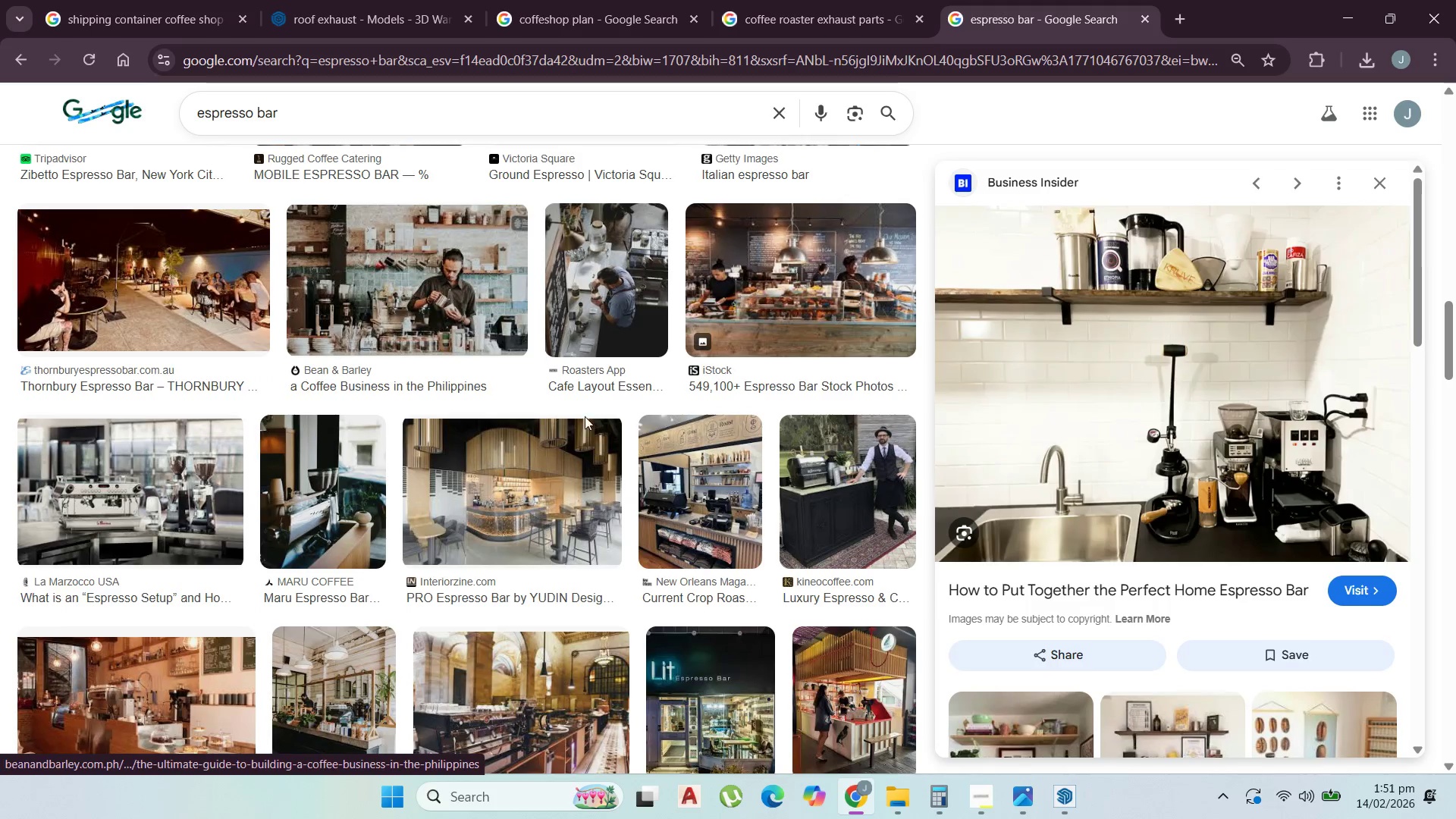 
left_click([711, 470])
 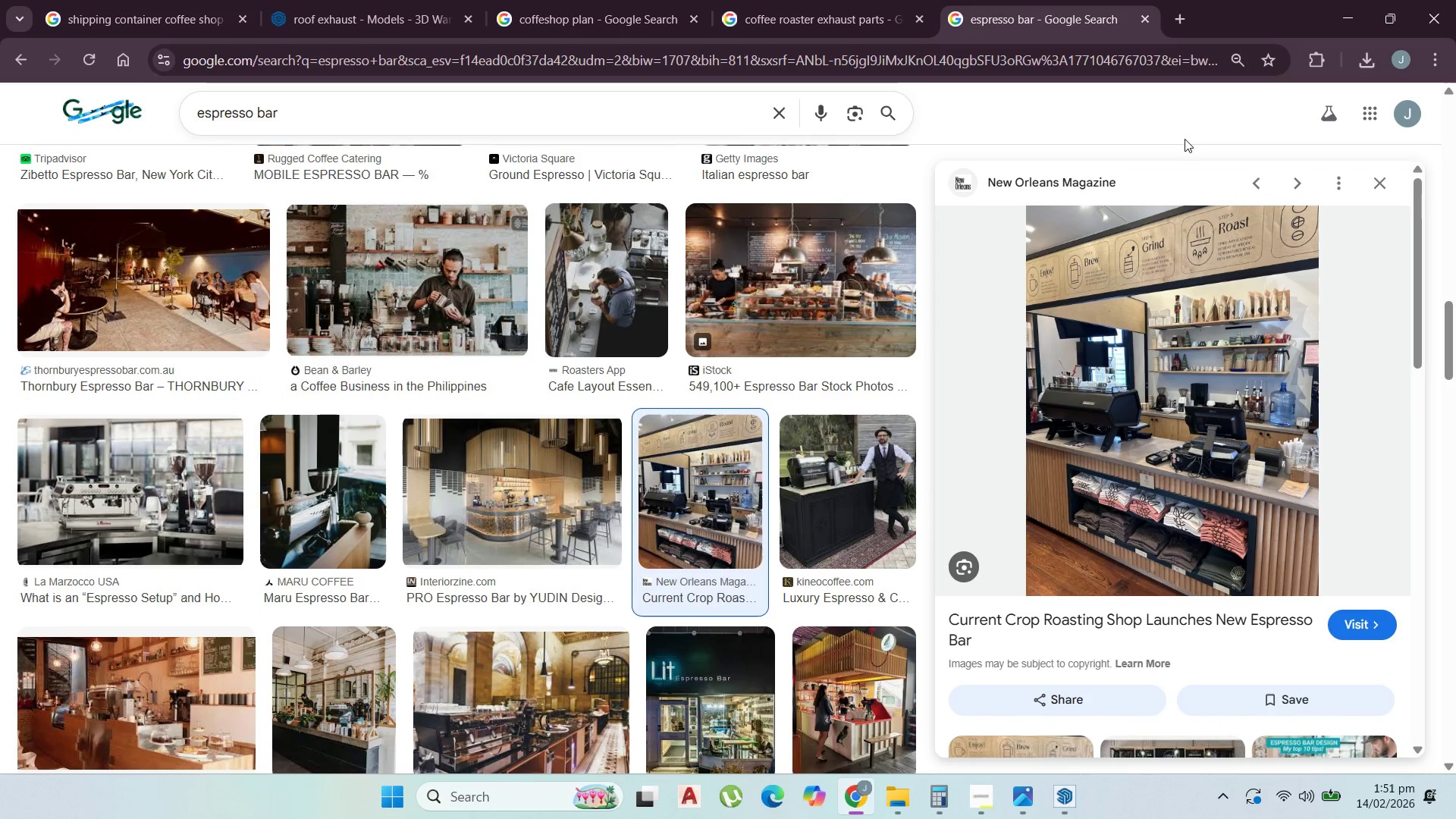 
wait(12.08)
 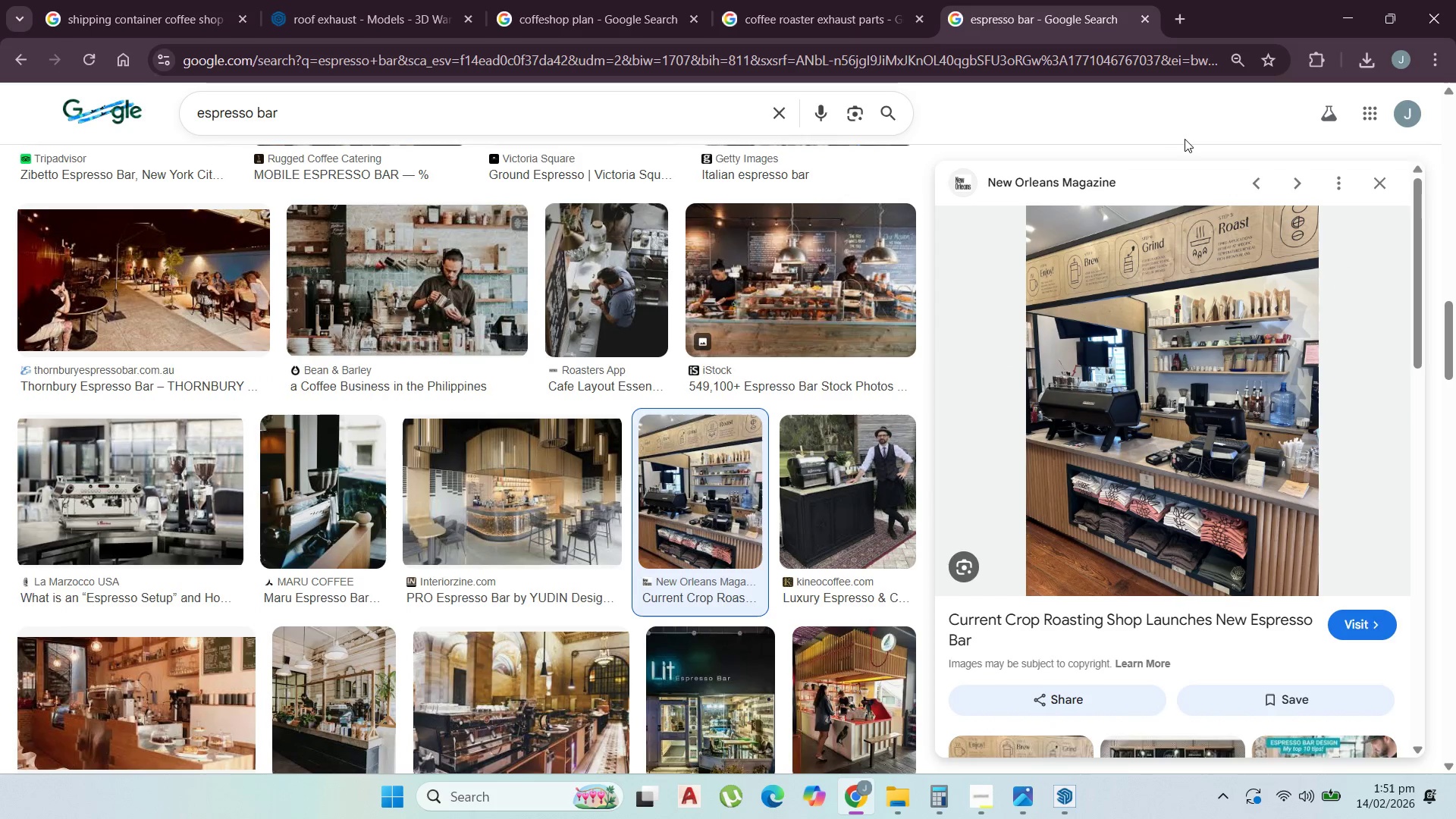 
left_click([1345, 10])
 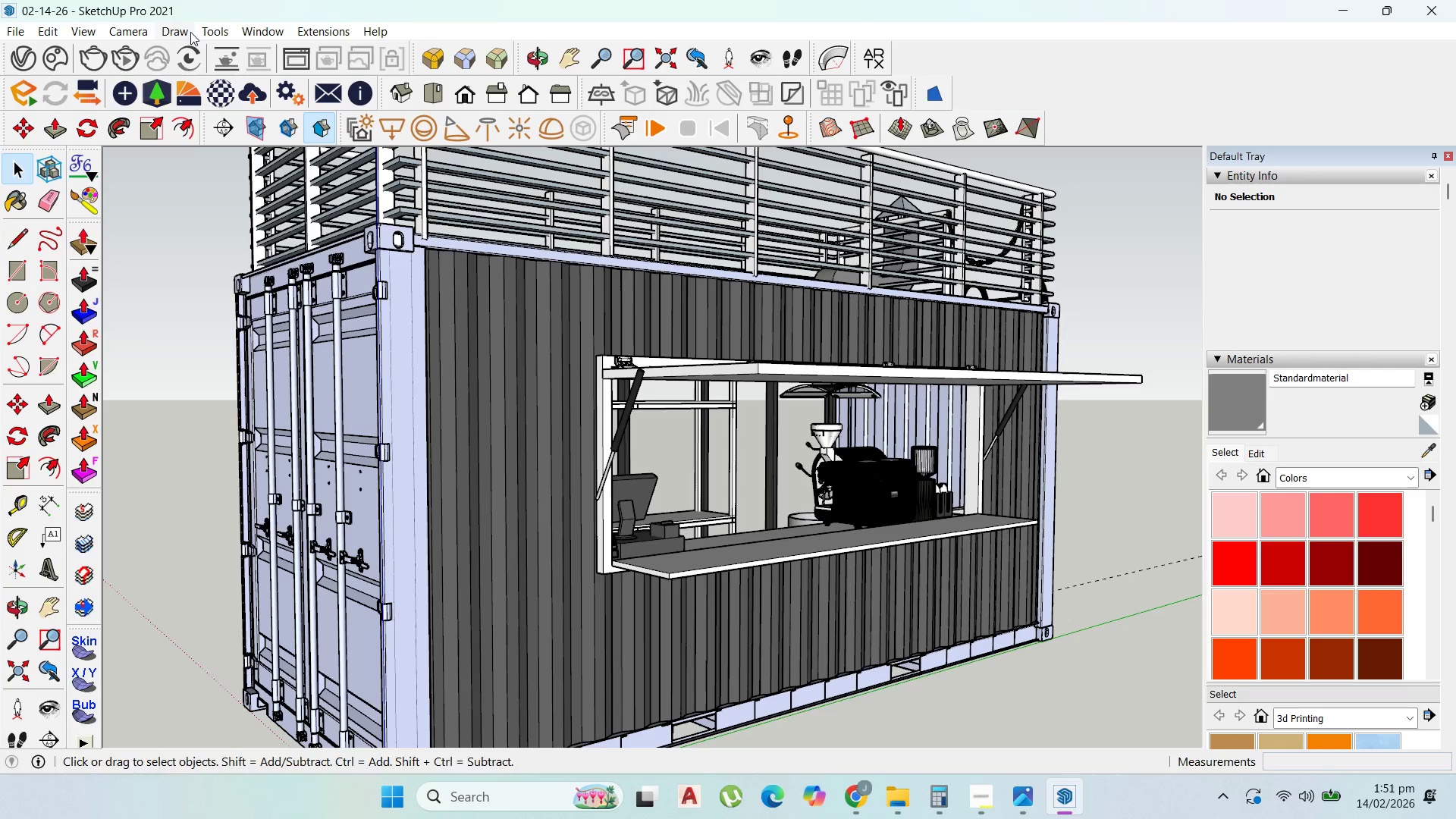 
scroll: coordinate [714, 408], scroll_direction: down, amount: 3.0
 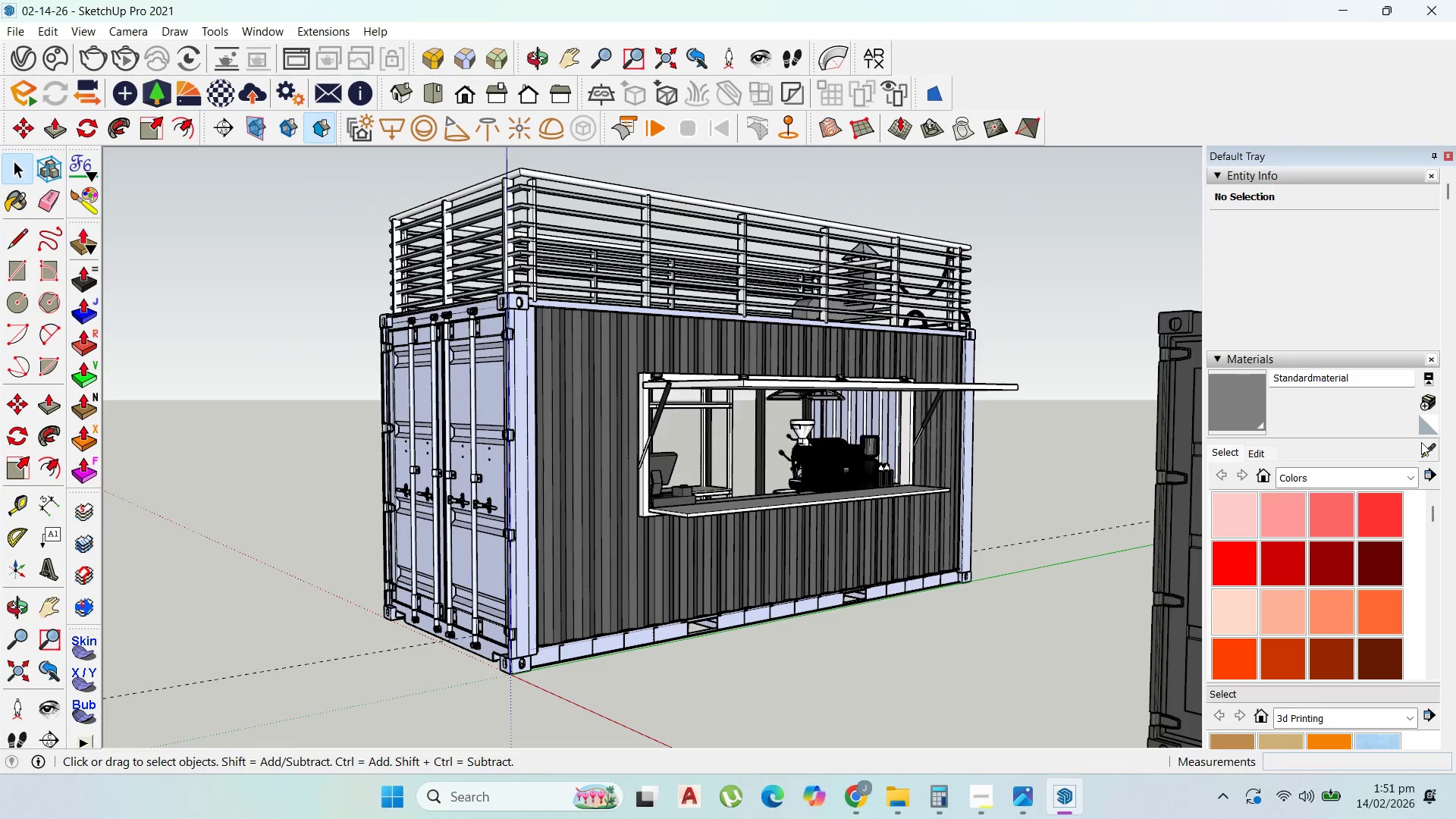 
left_click([1426, 450])
 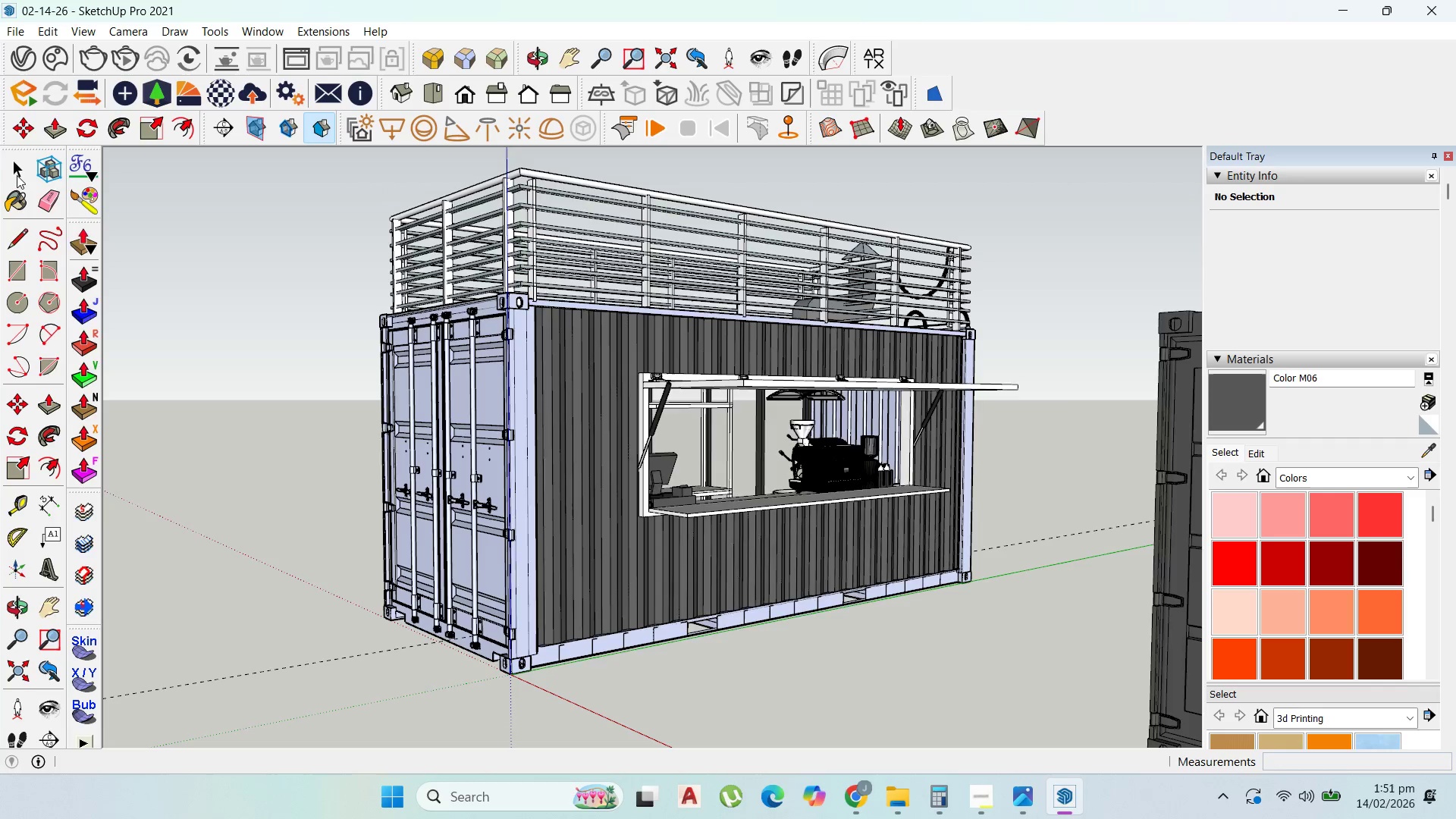 
left_click([17, 171])
 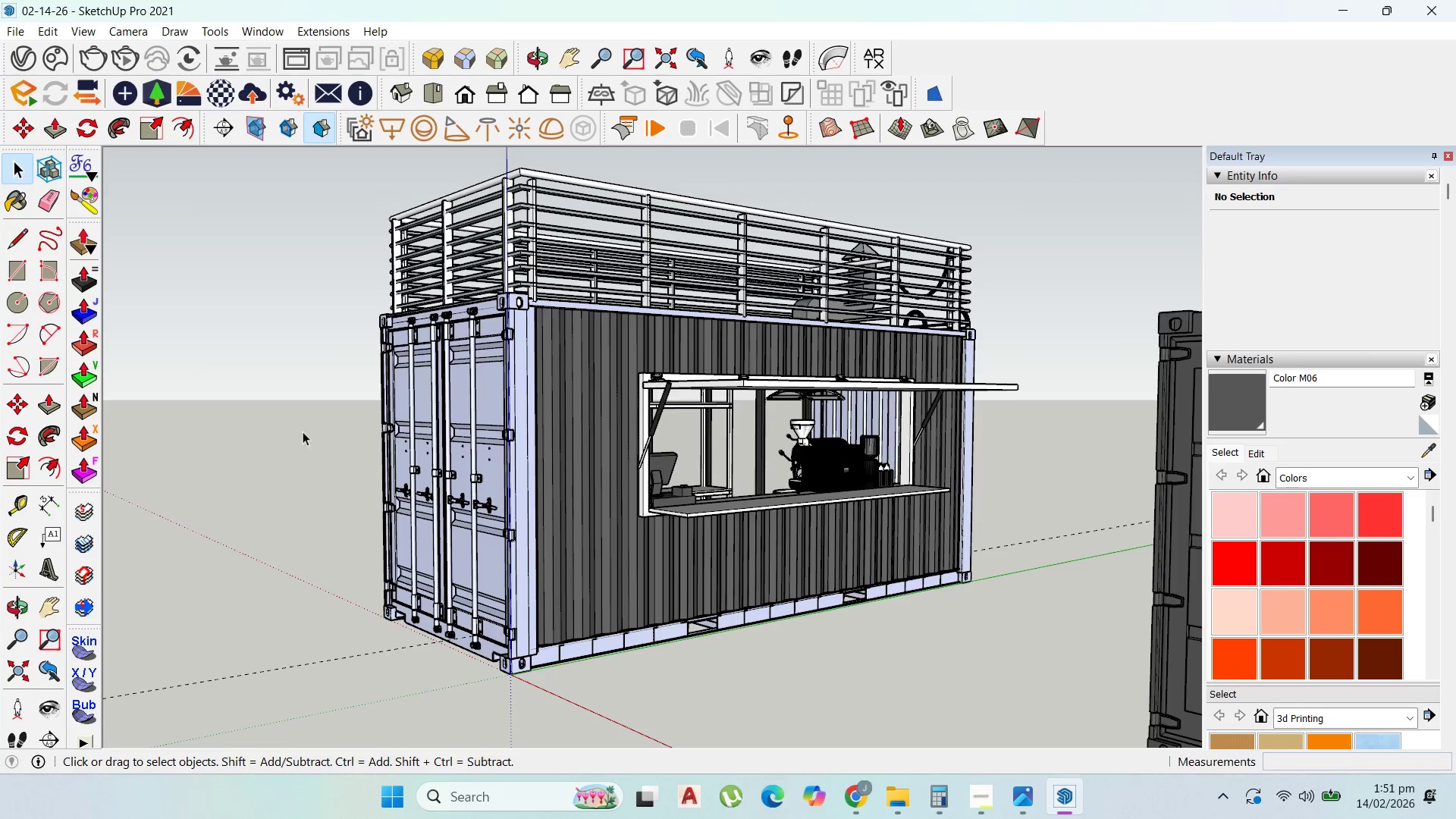 
double_click([551, 388])
 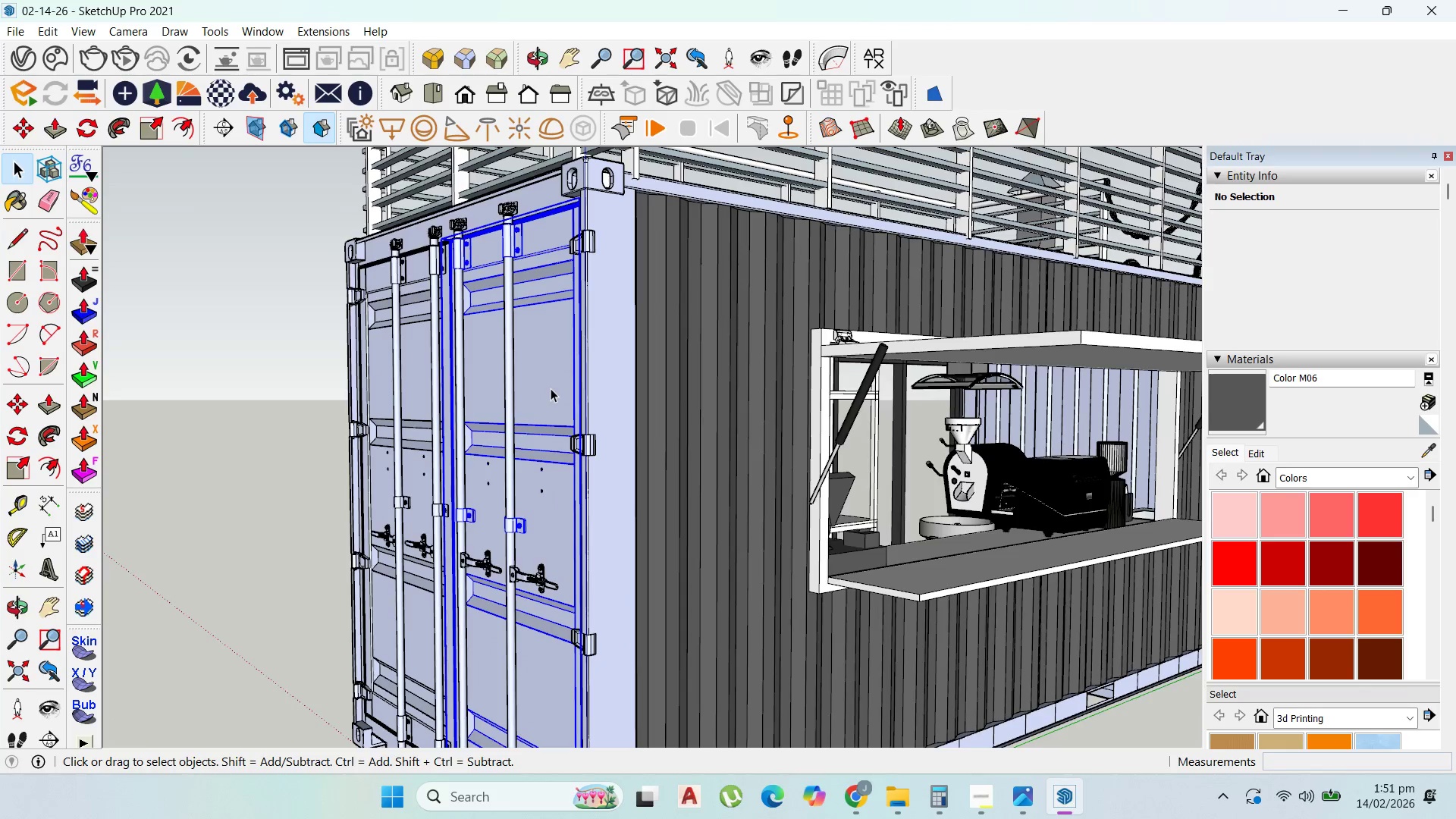 
scroll: coordinate [519, 397], scroll_direction: up, amount: 8.0
 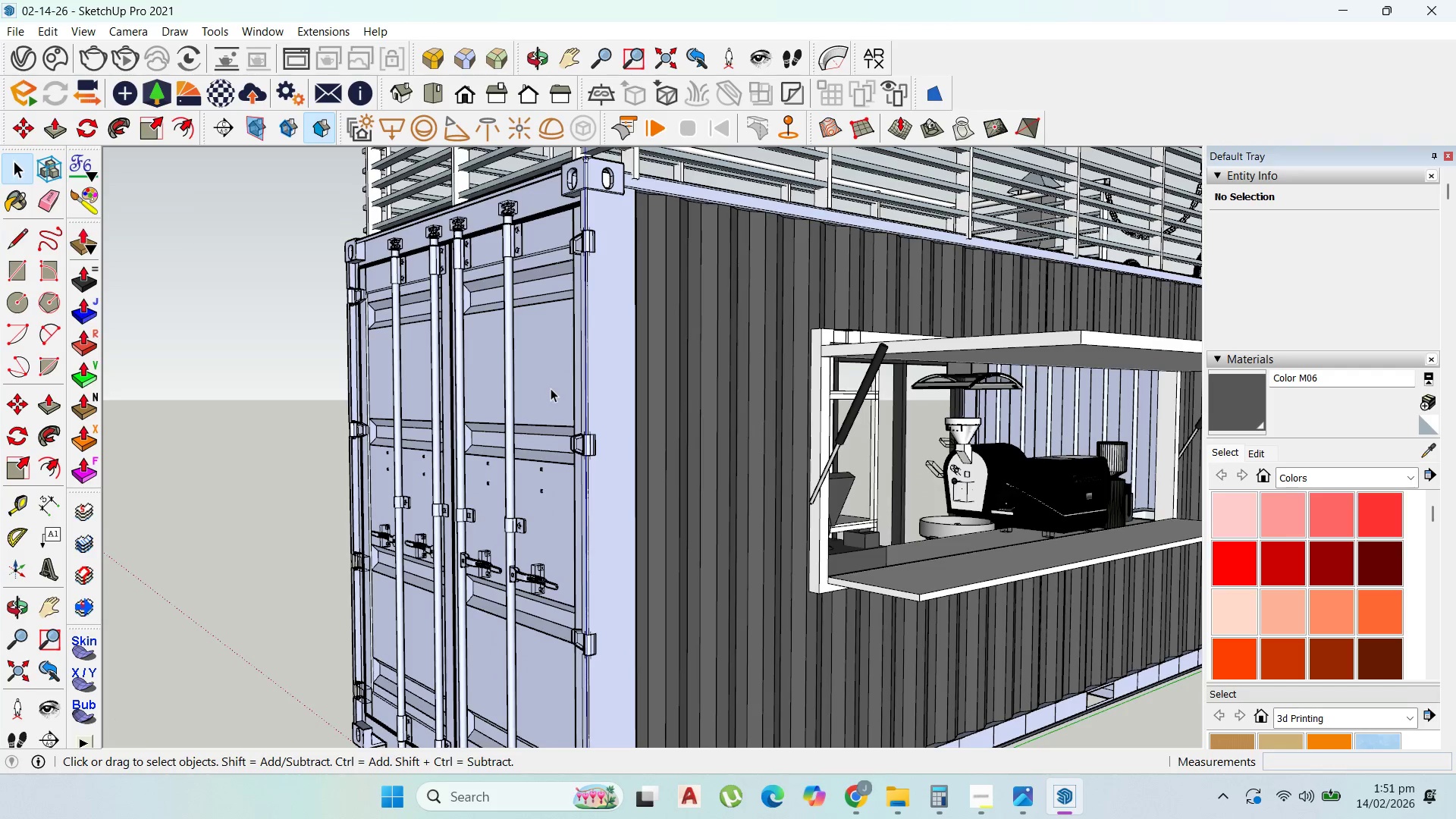 
triple_click([551, 388])
 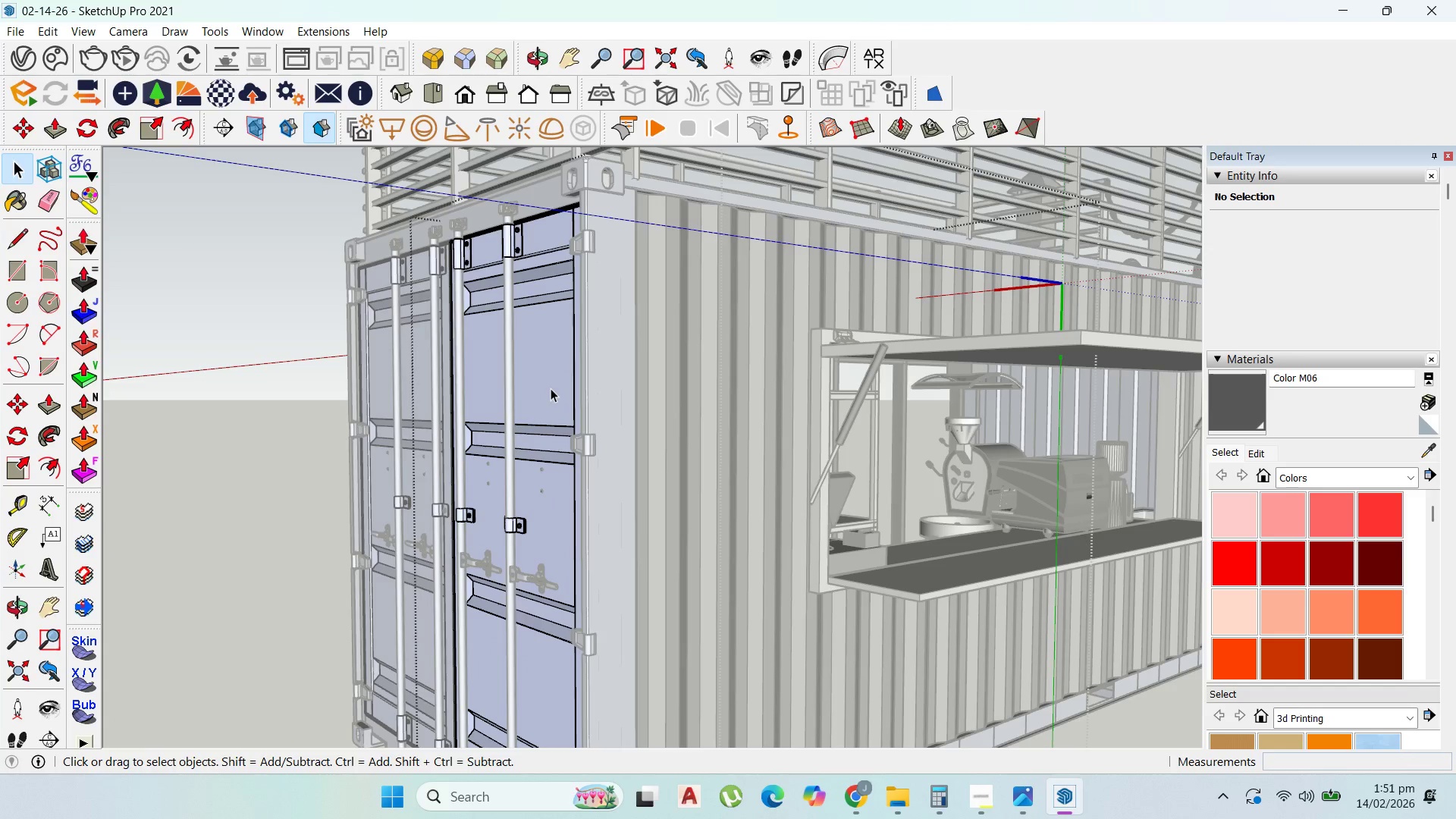 
triple_click([551, 388])
 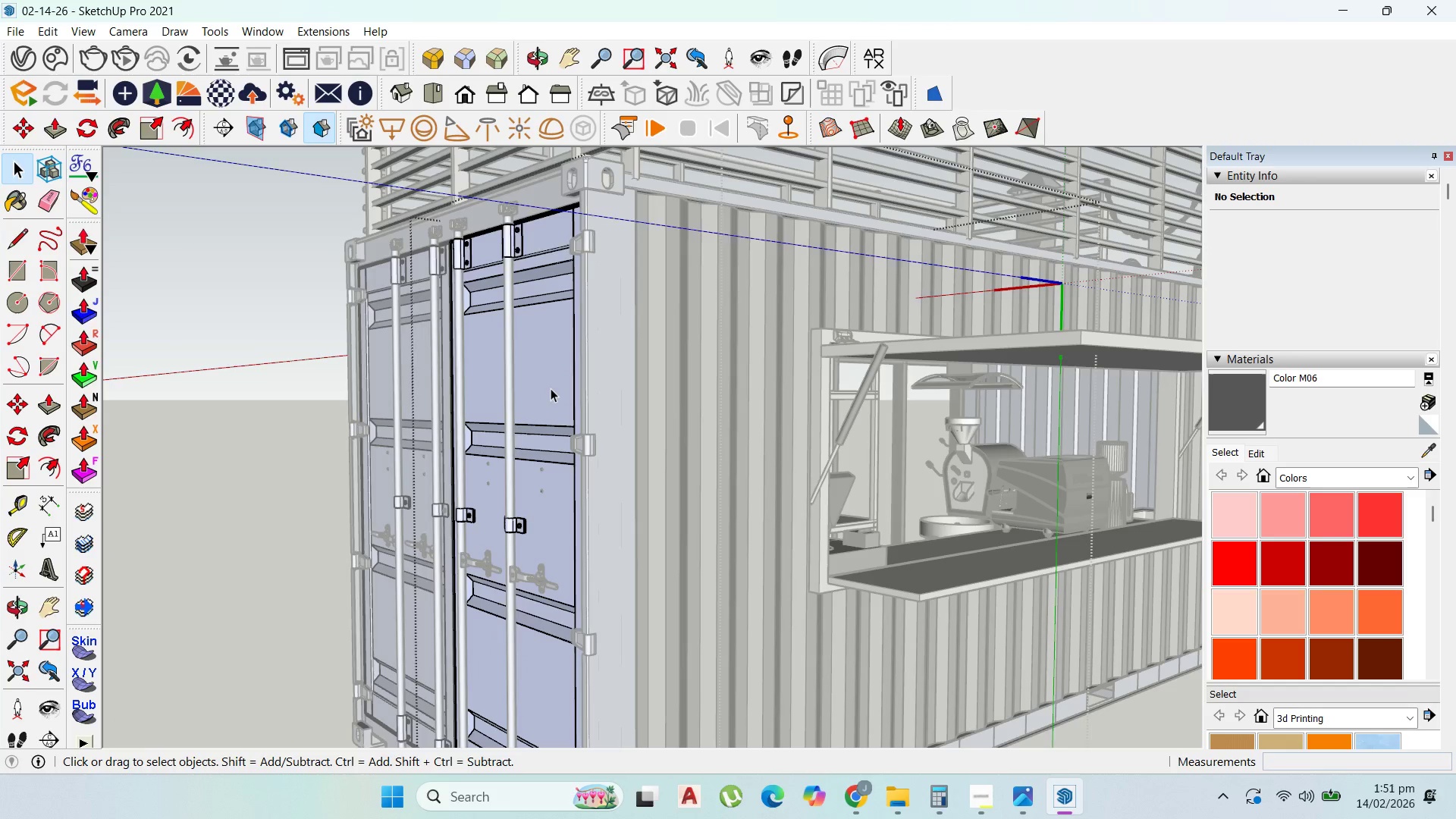 
triple_click([551, 388])
 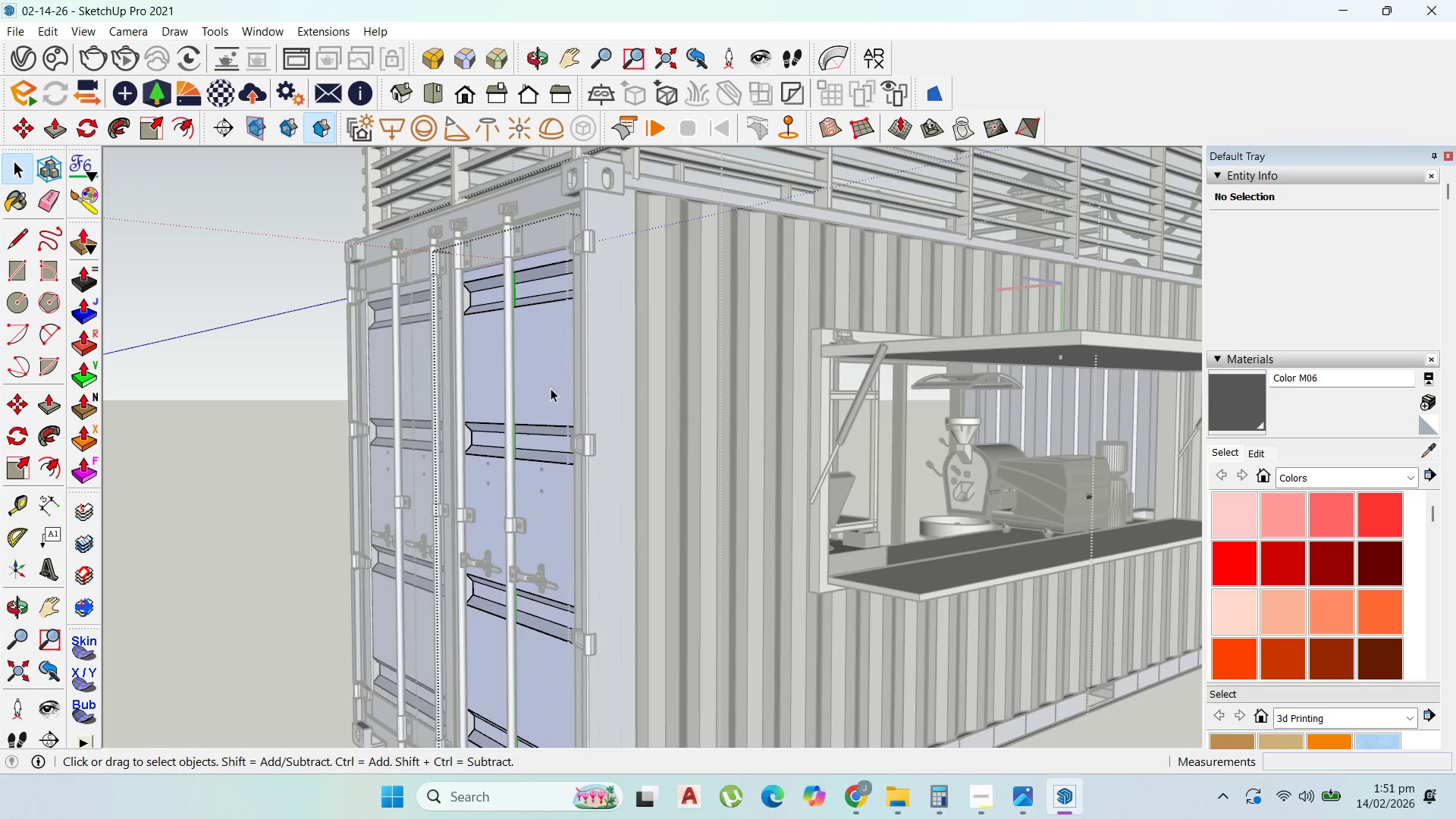 
triple_click([551, 388])
 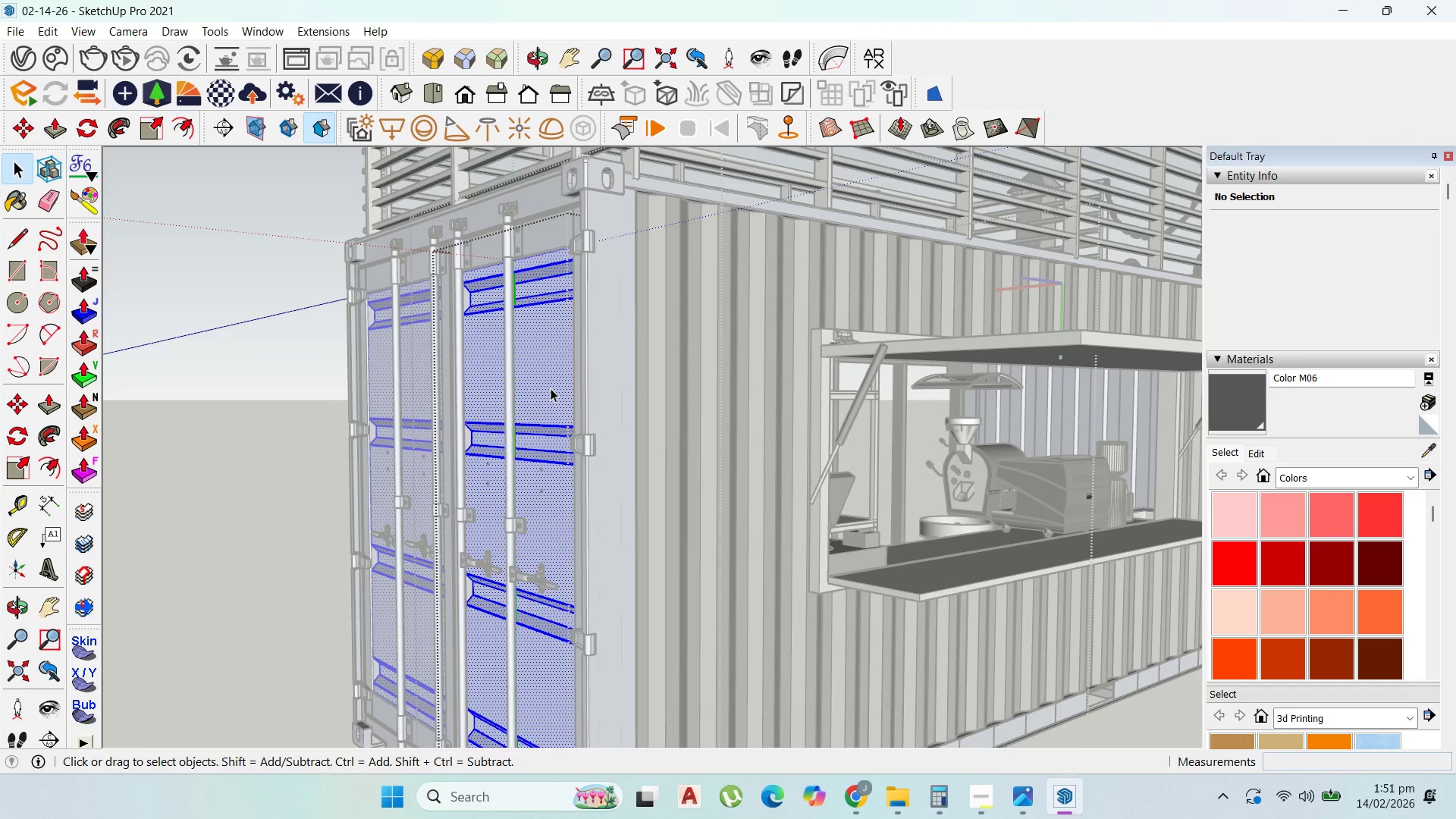 
triple_click([551, 388])
 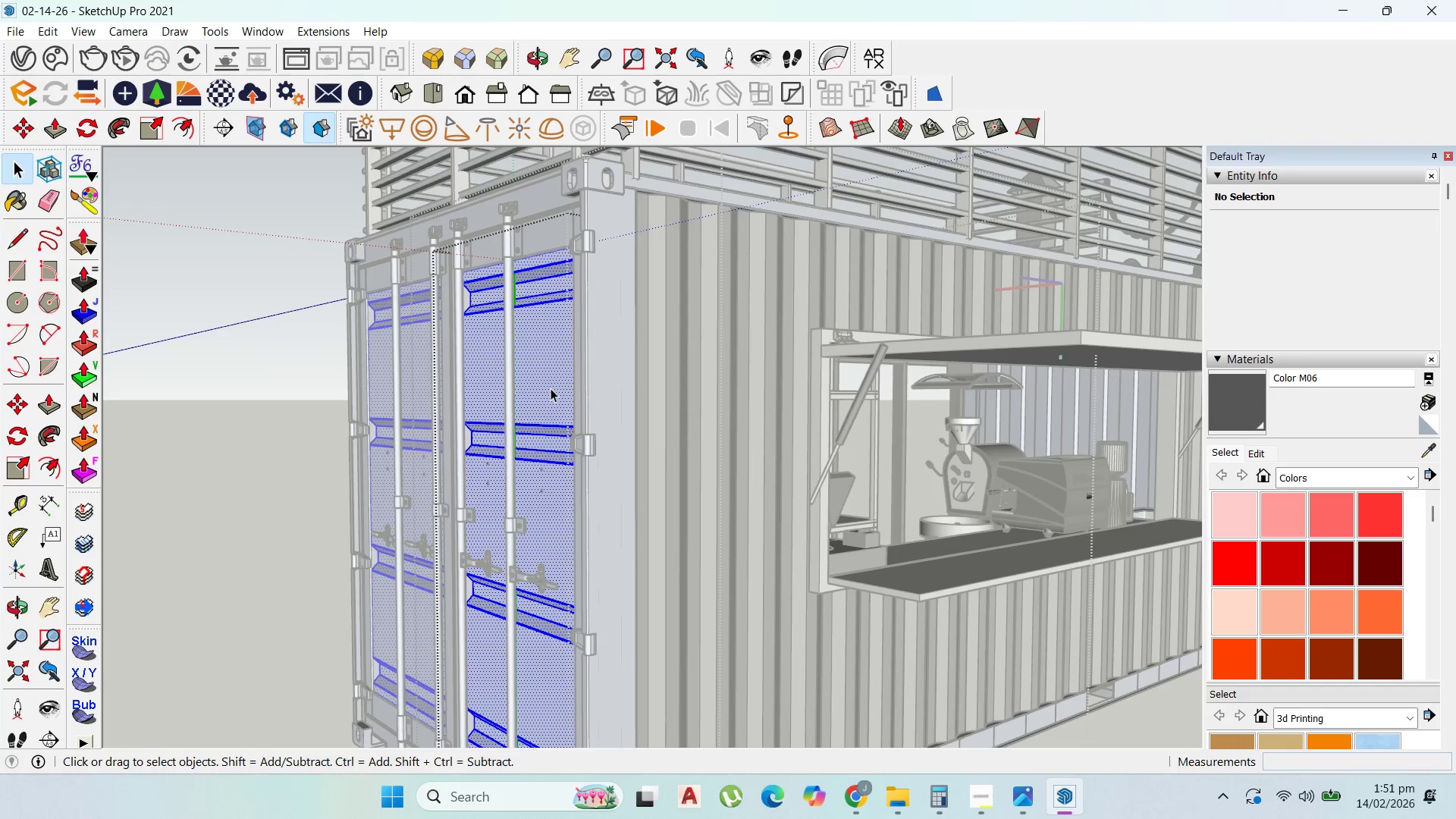 
triple_click([551, 388])
 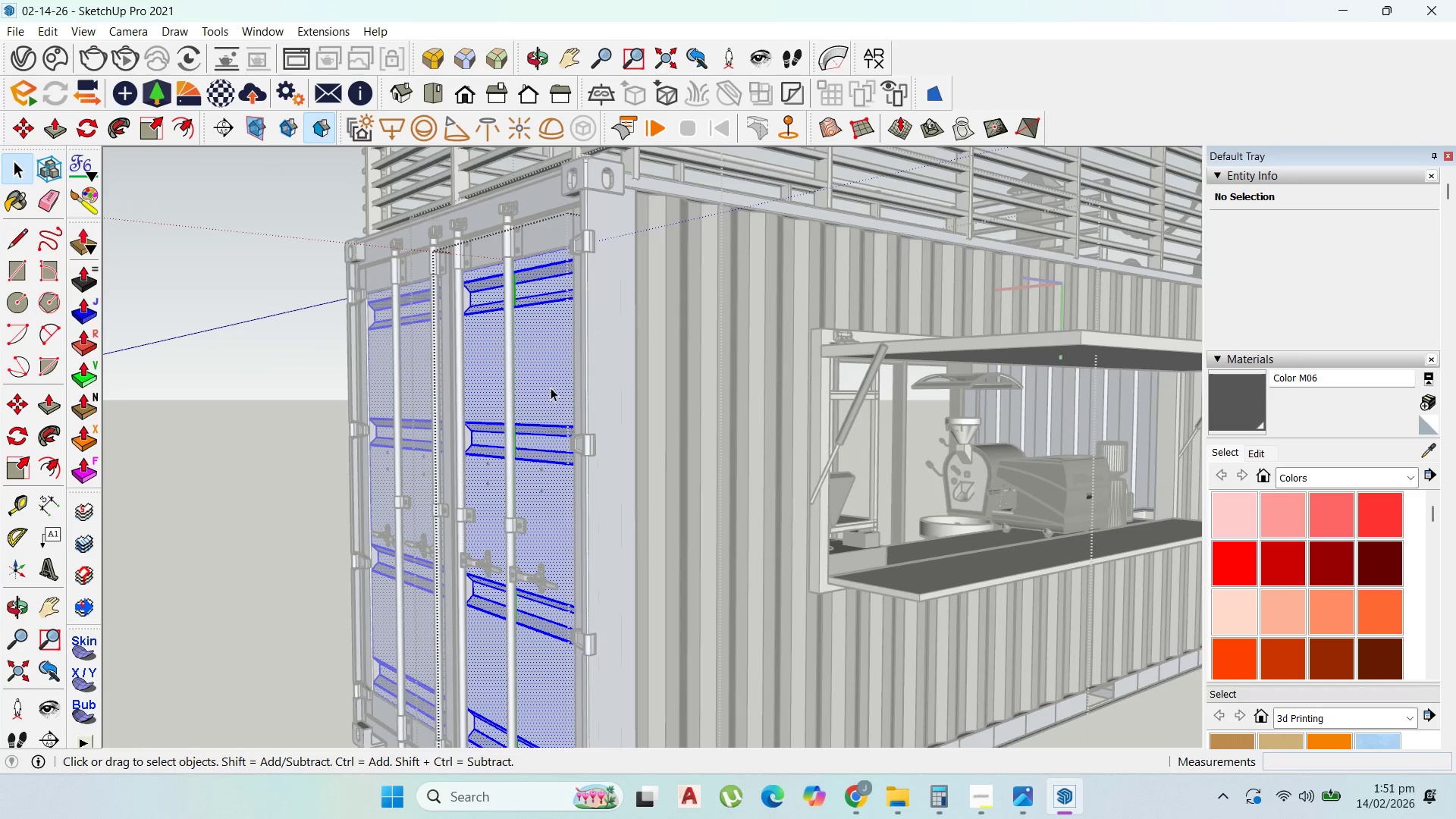 
triple_click([551, 388])
 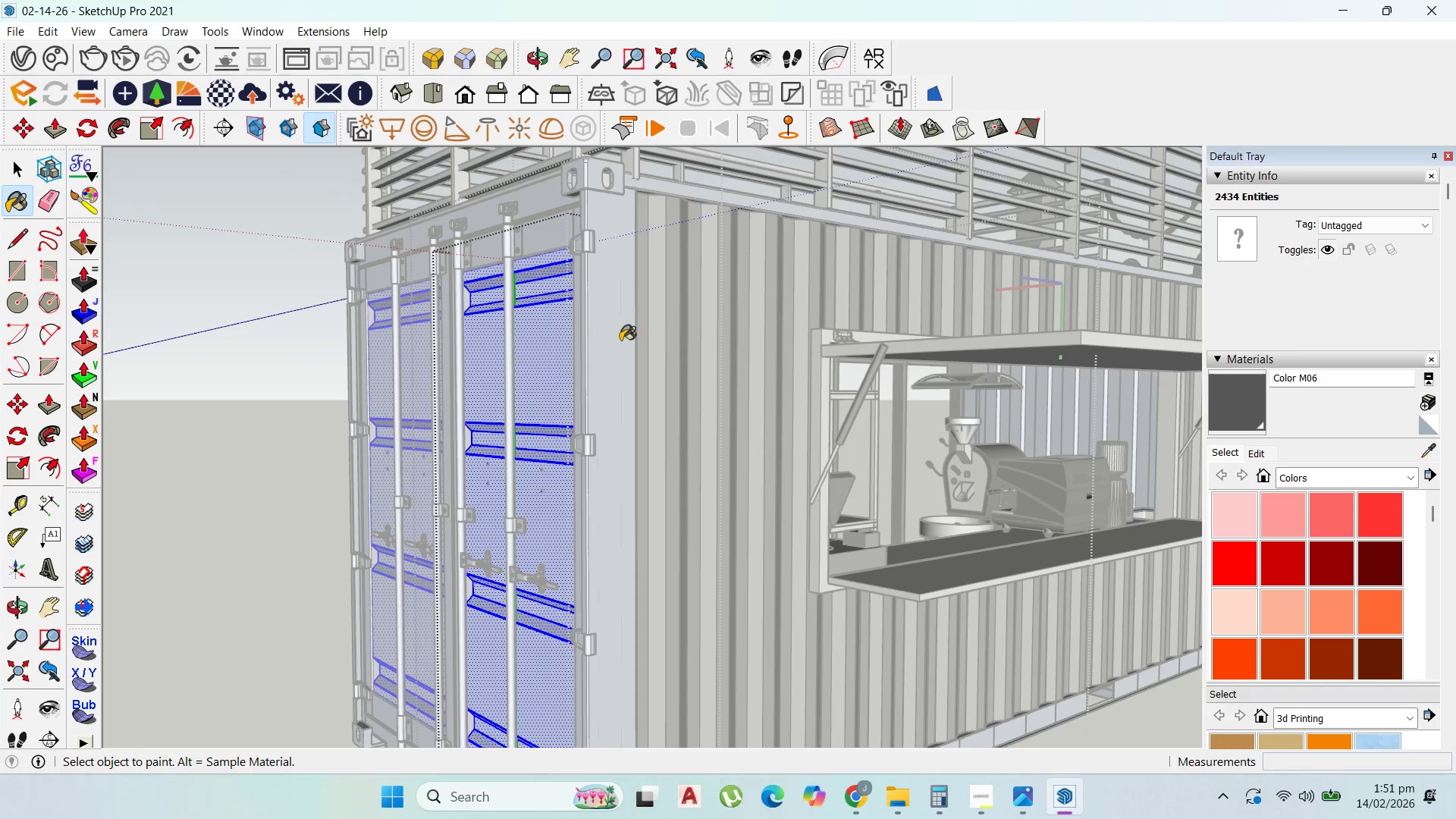 
left_click([541, 322])
 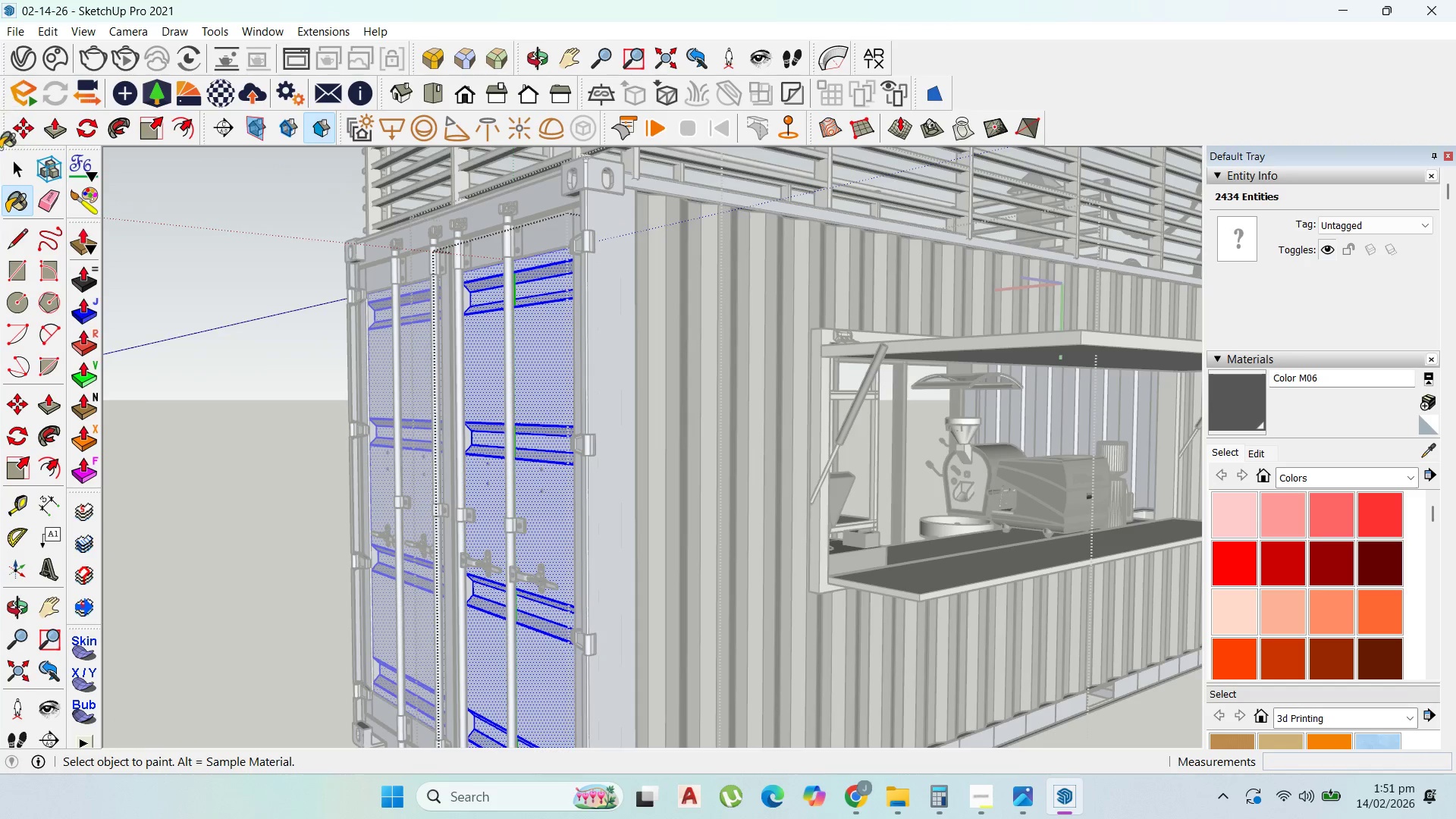 
mouse_move([31, 177])
 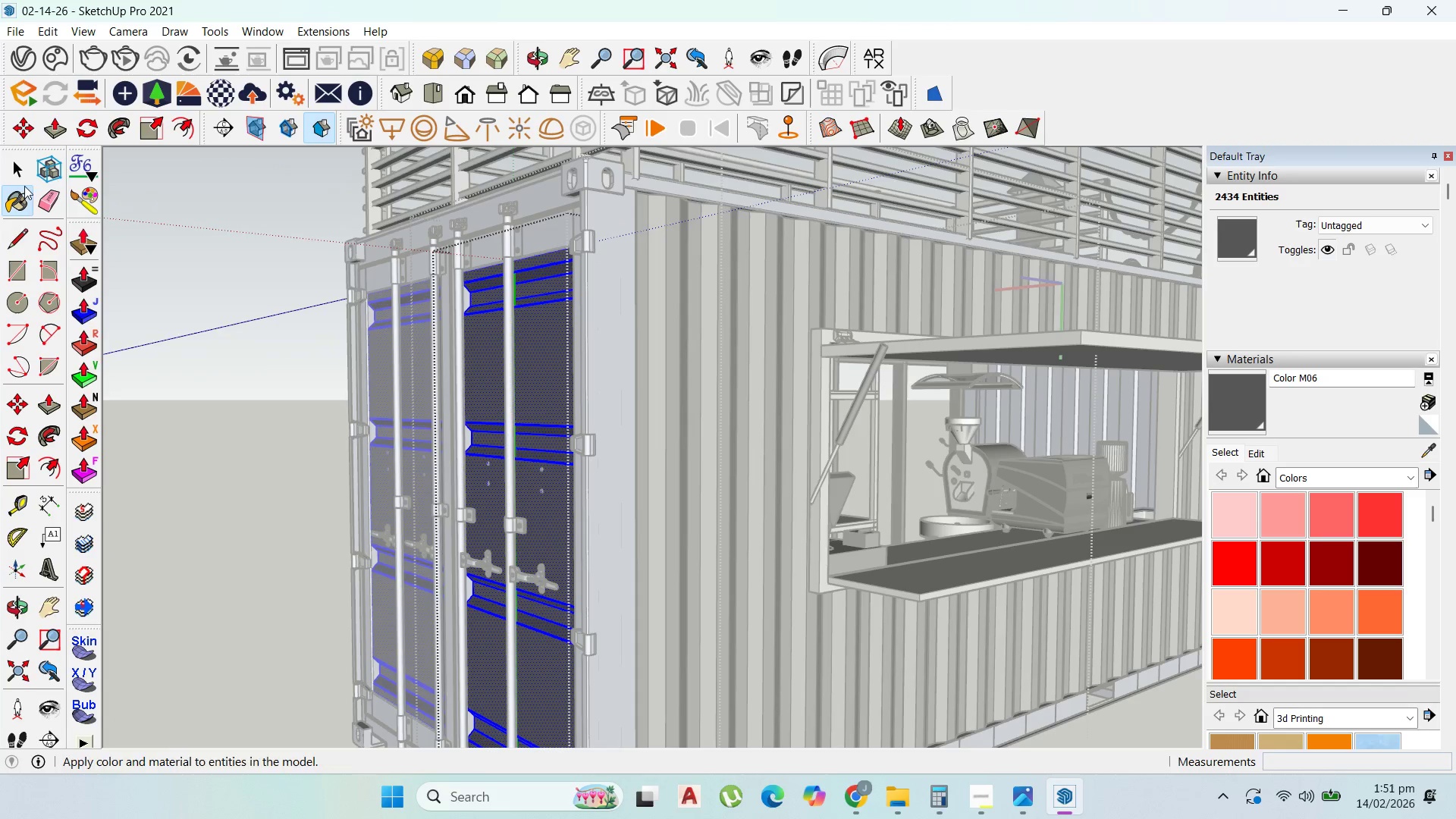 
left_click([28, 163])
 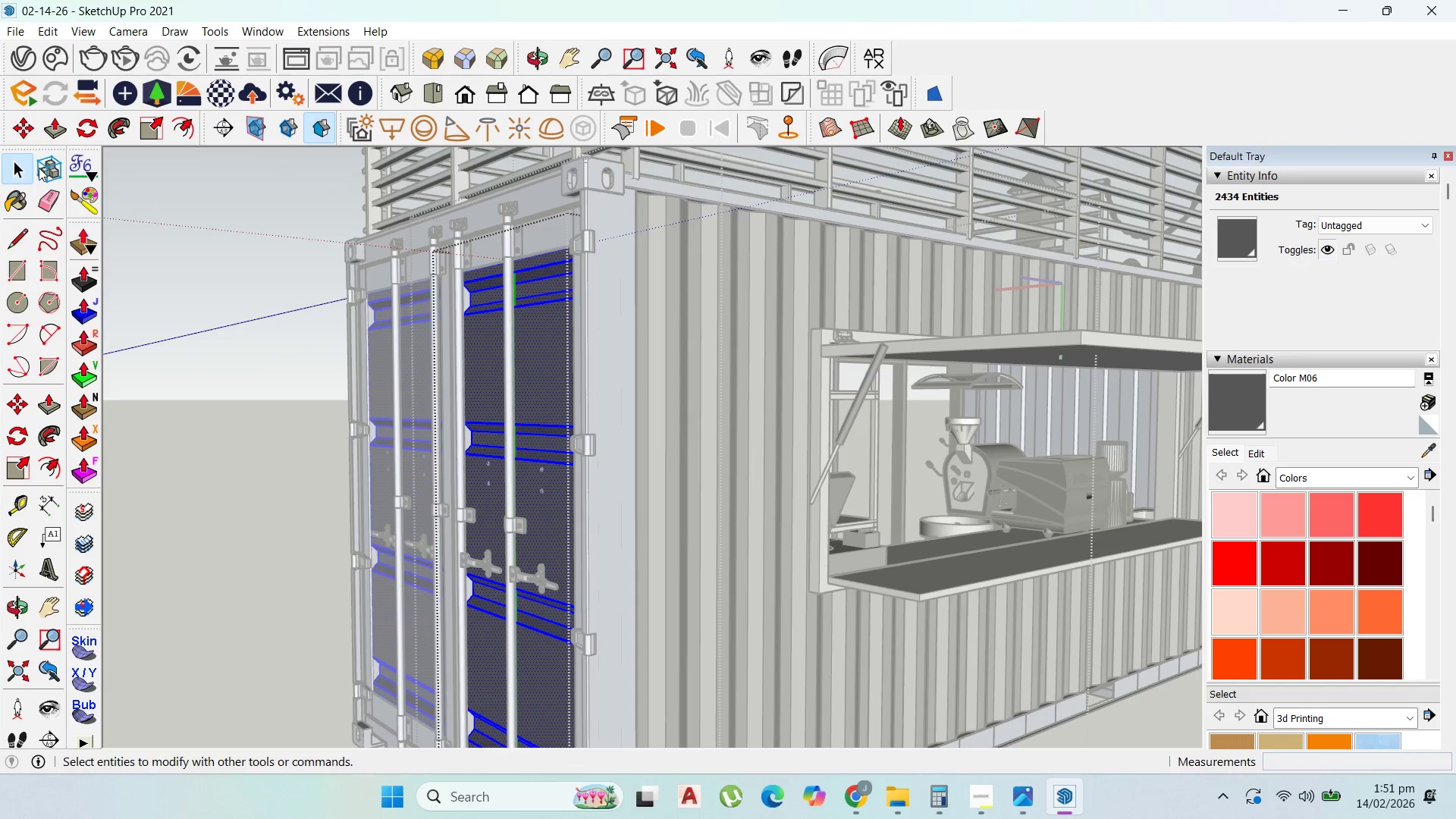 
key(Escape)
 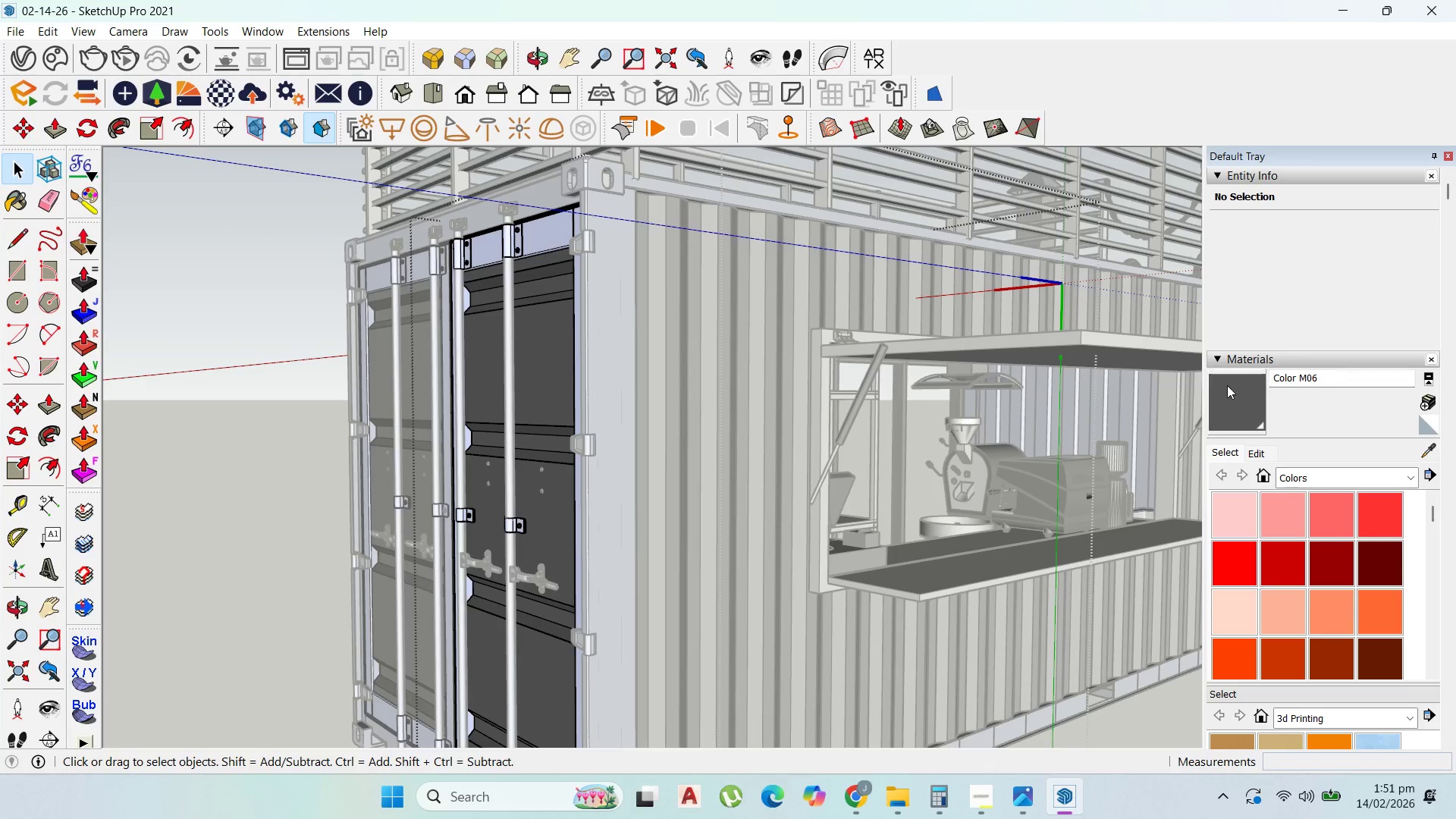 
key(Escape)
 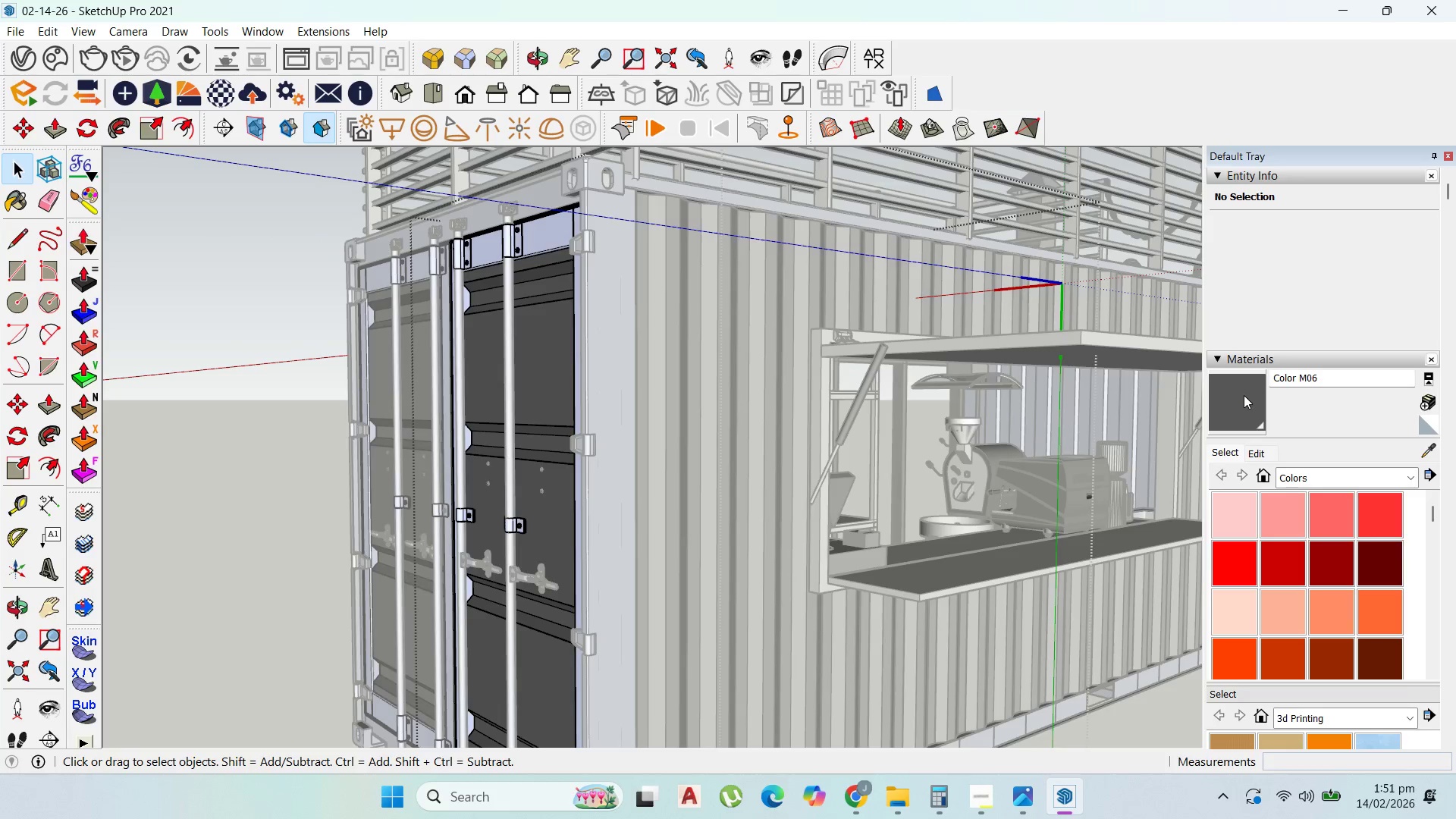 
key(Escape)
 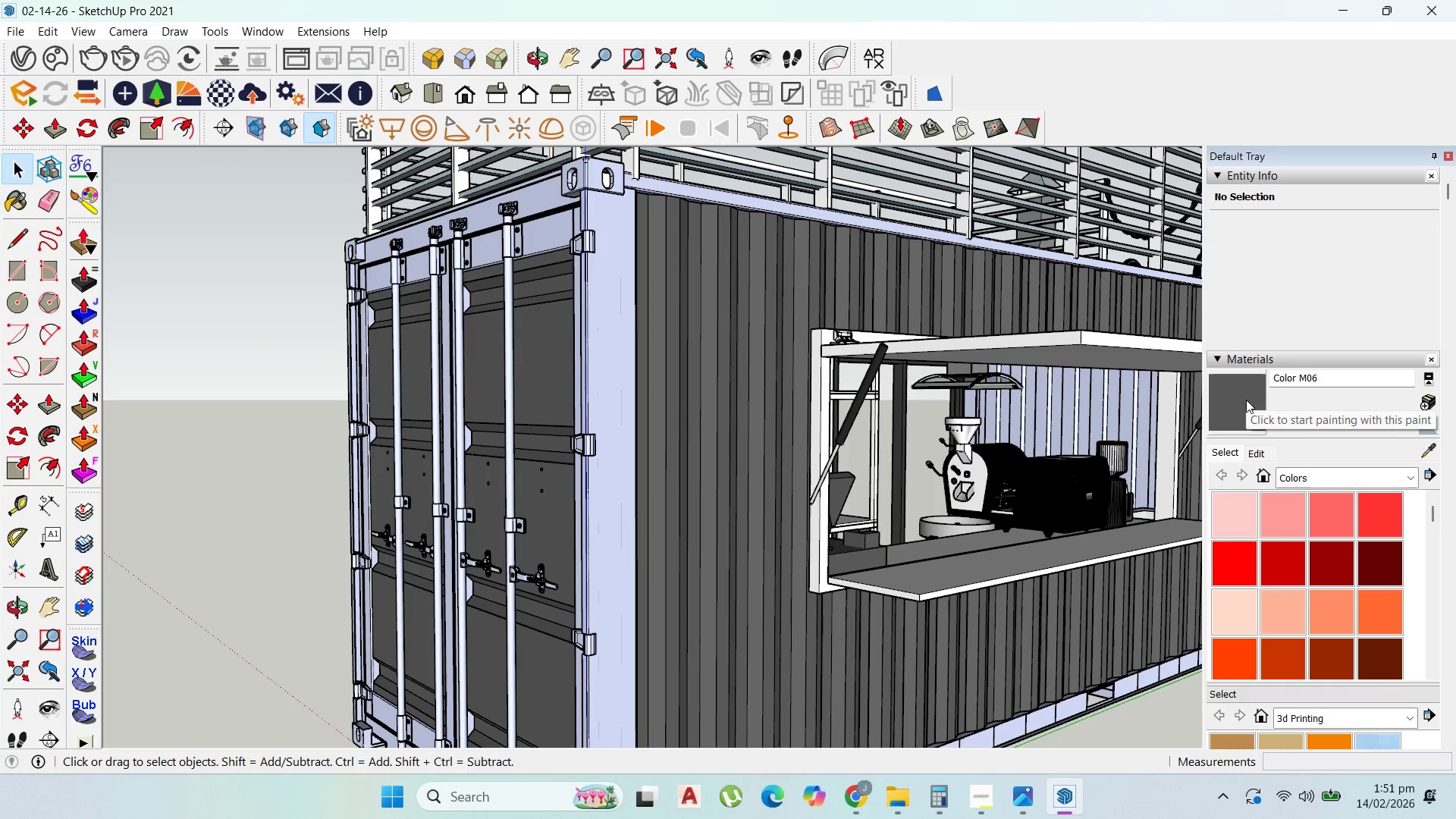 
left_click([1246, 400])
 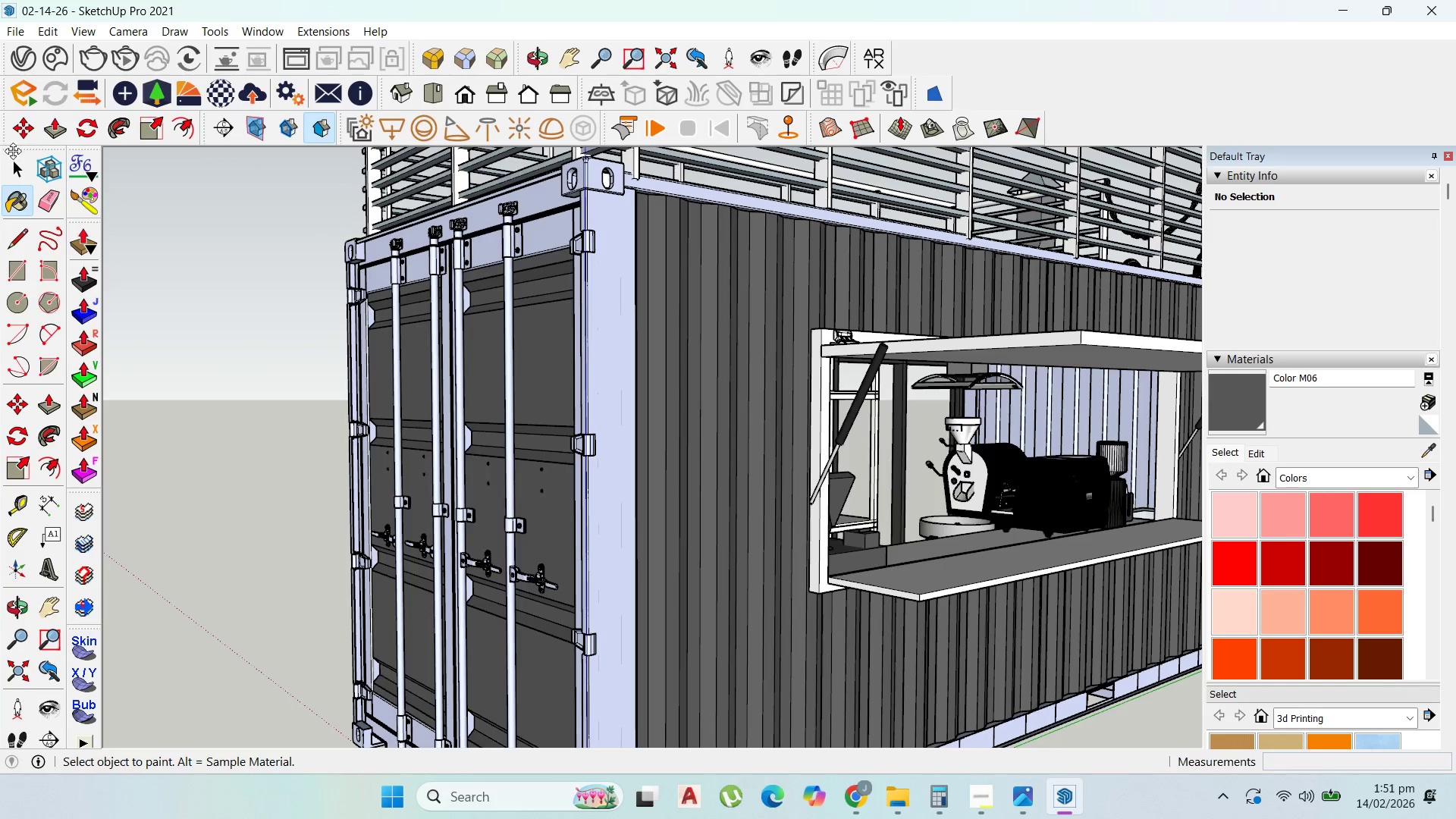 
left_click([24, 164])
 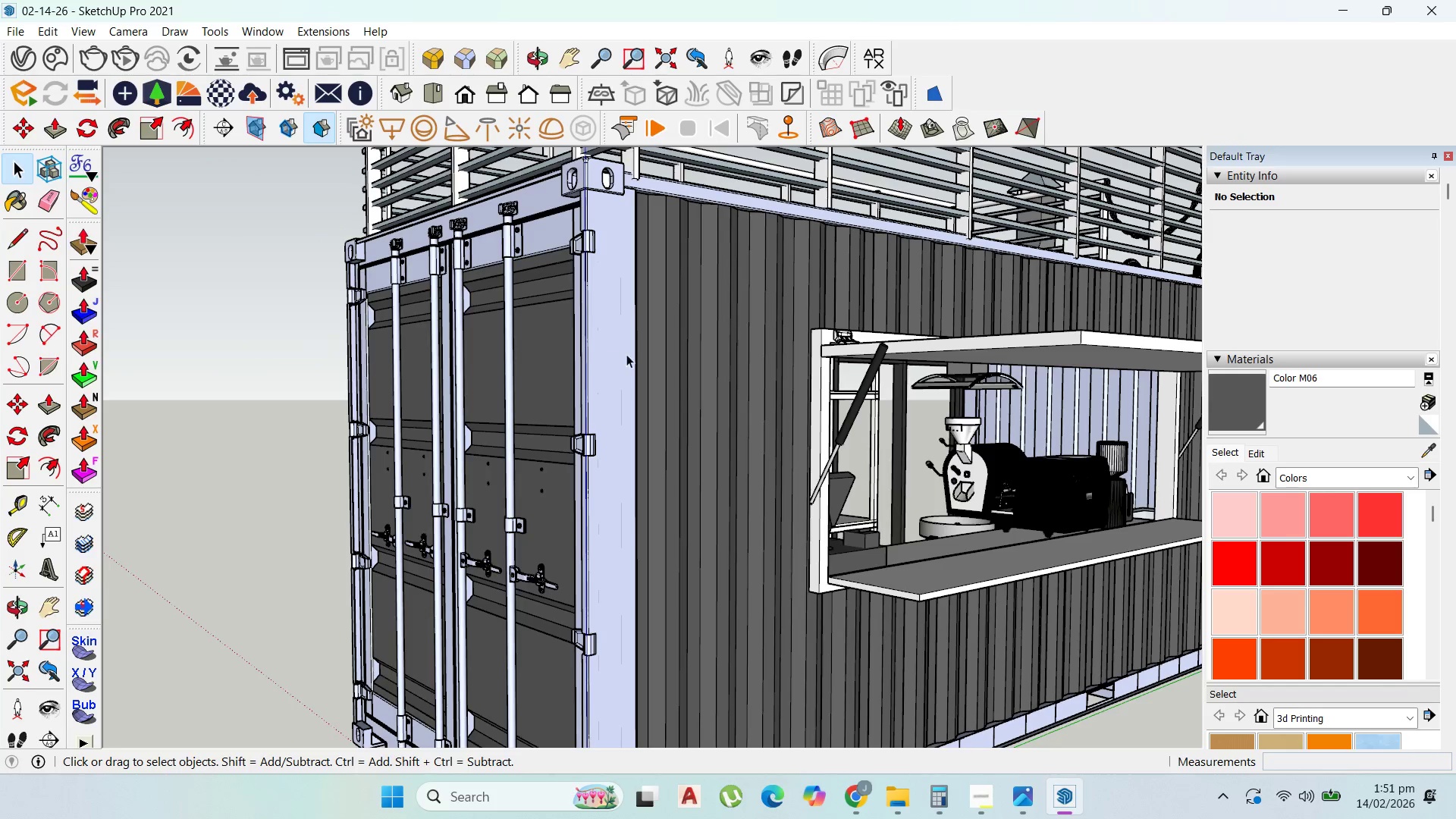 
left_click([630, 354])
 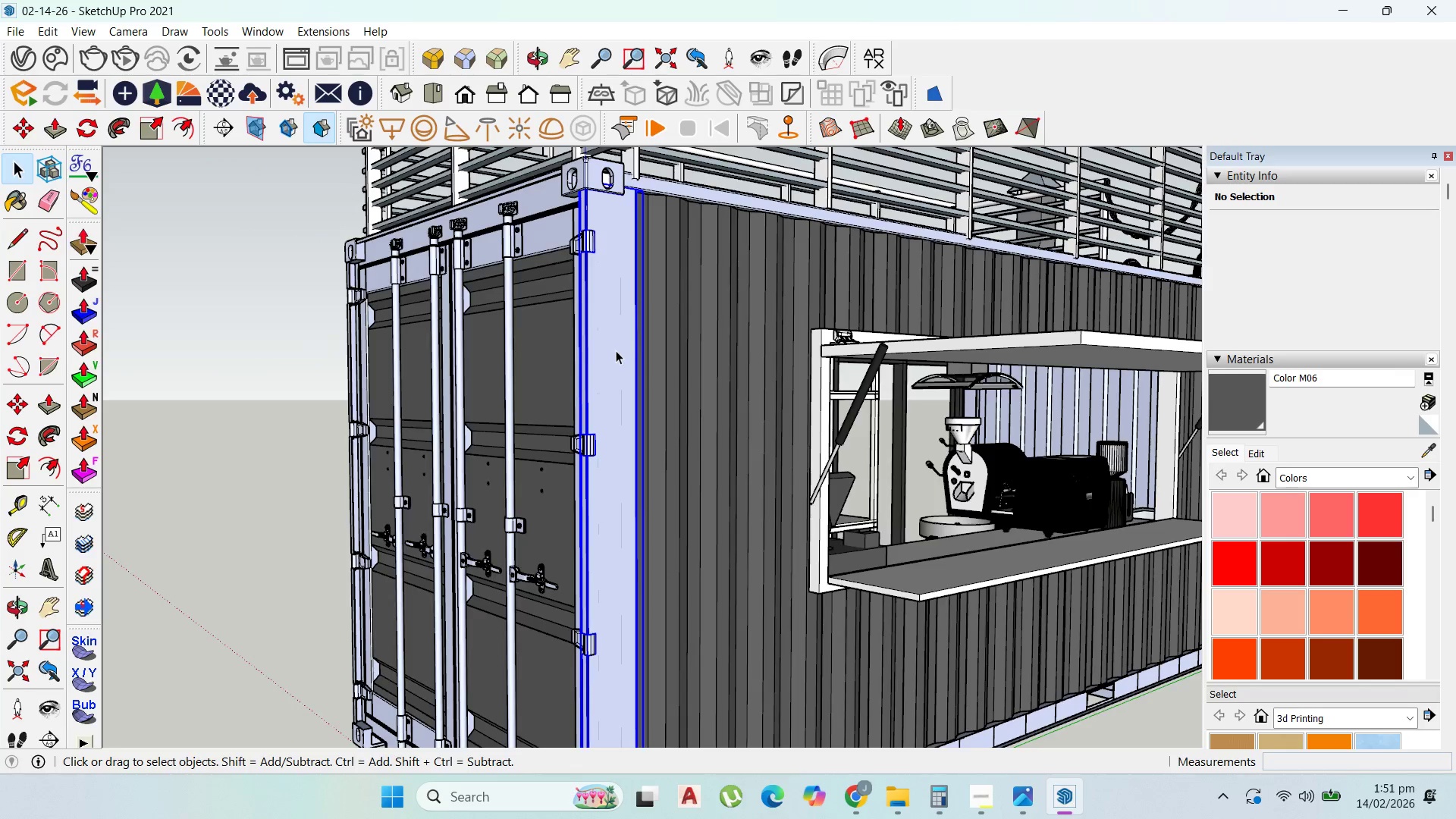 
triple_click([616, 350])
 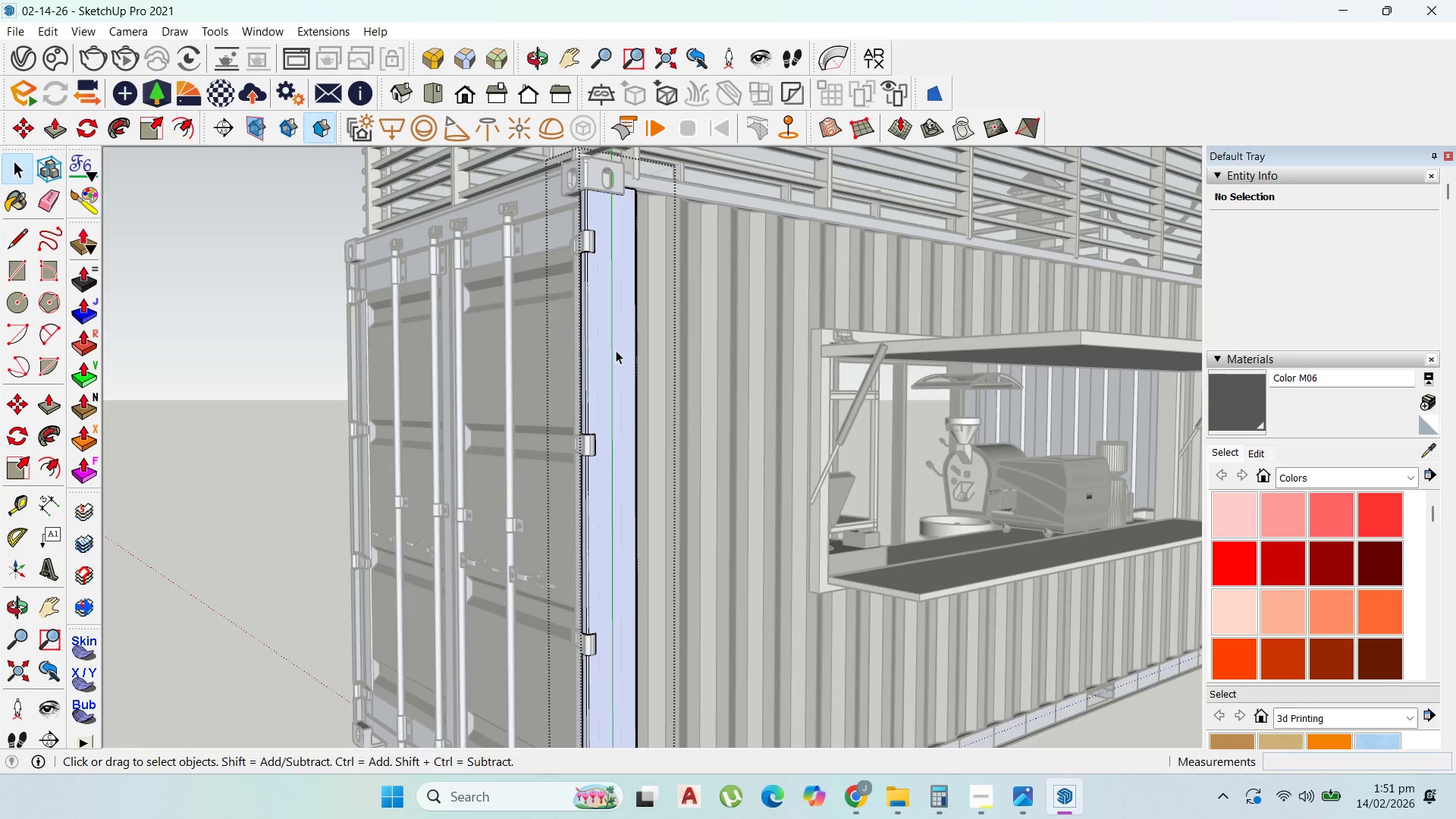 
triple_click([616, 350])
 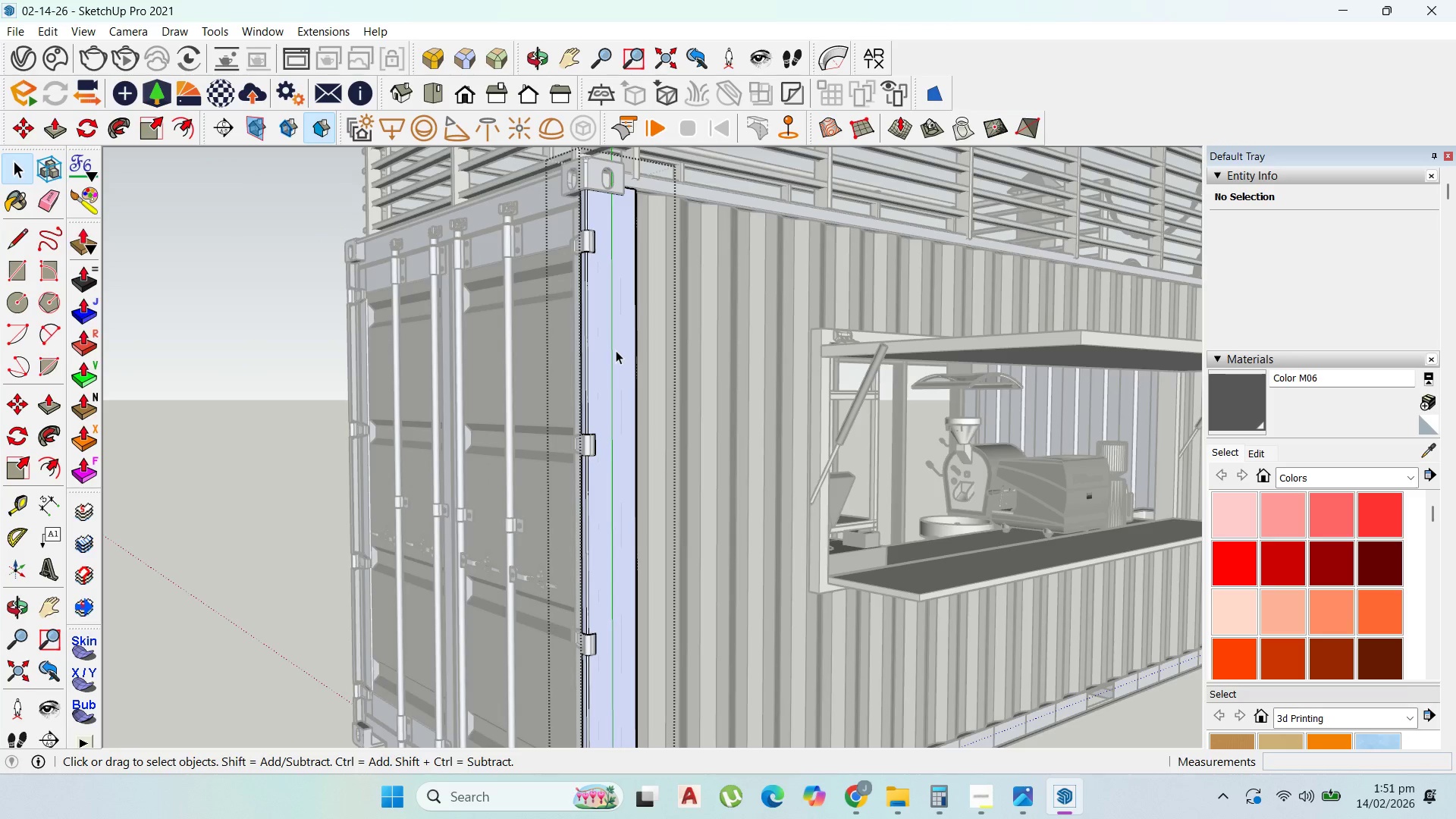 
triple_click([616, 350])
 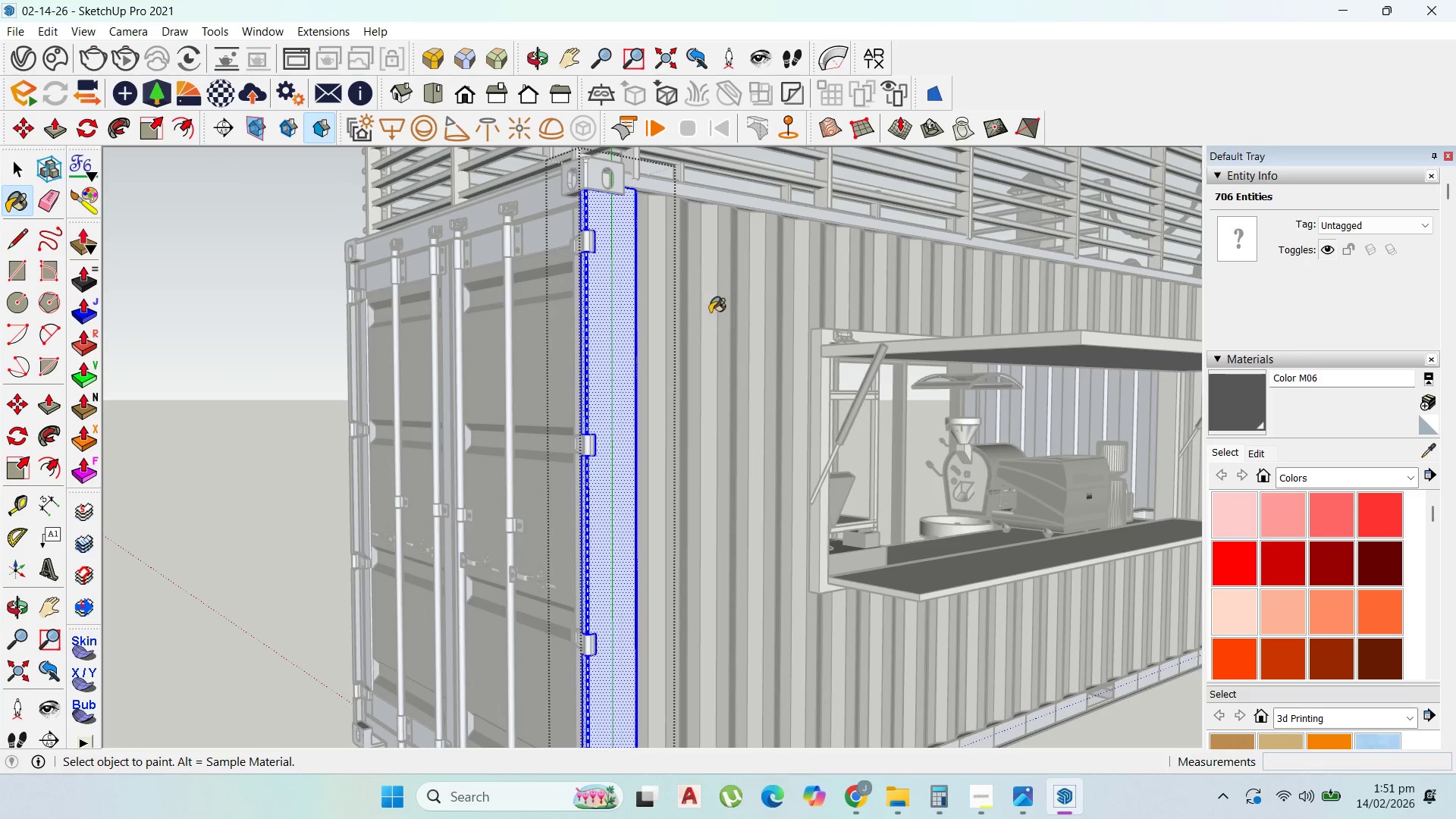 
left_click([629, 305])
 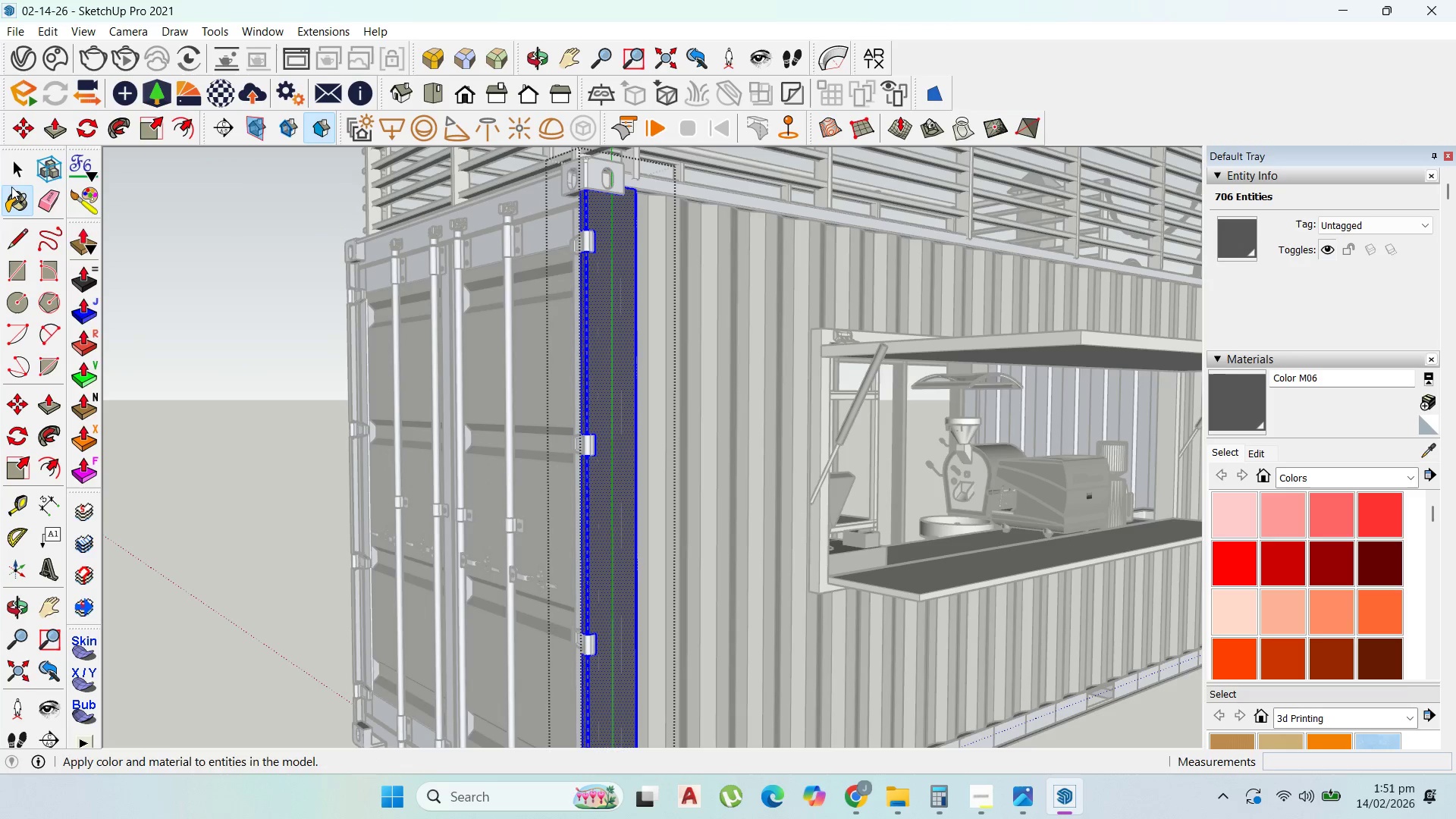 
key(Escape)
 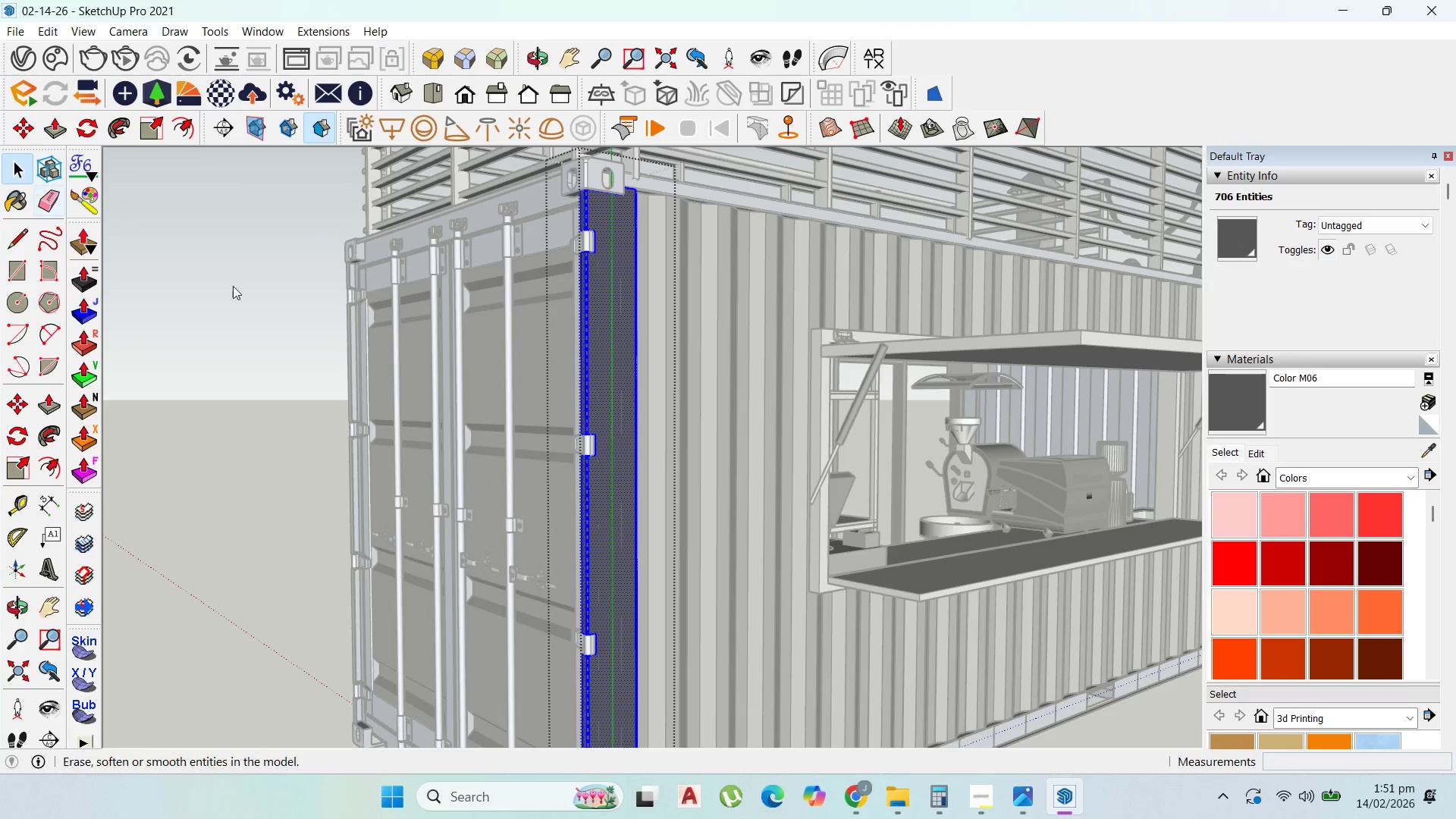 
key(Escape)
 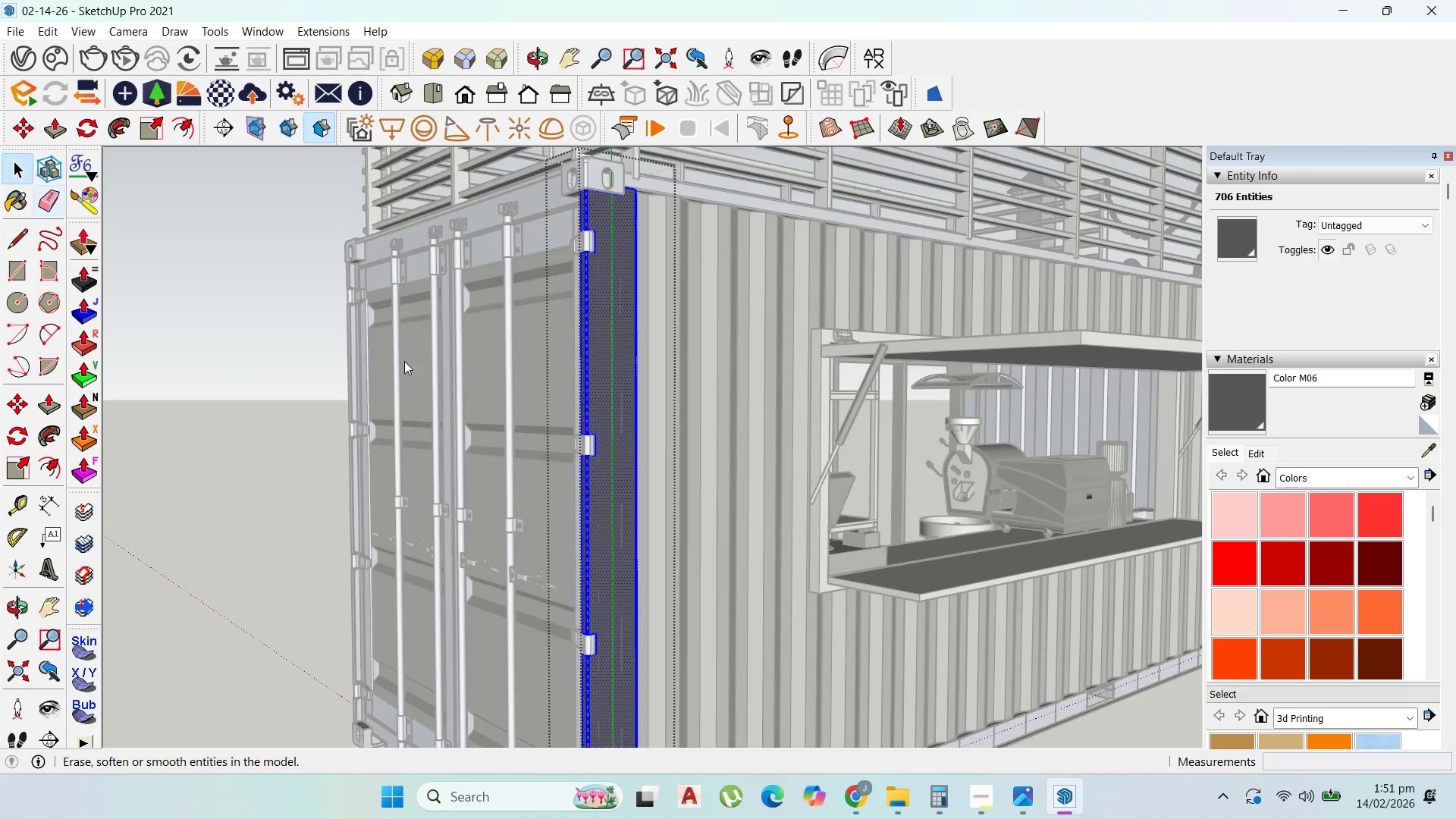 
key(Escape)
 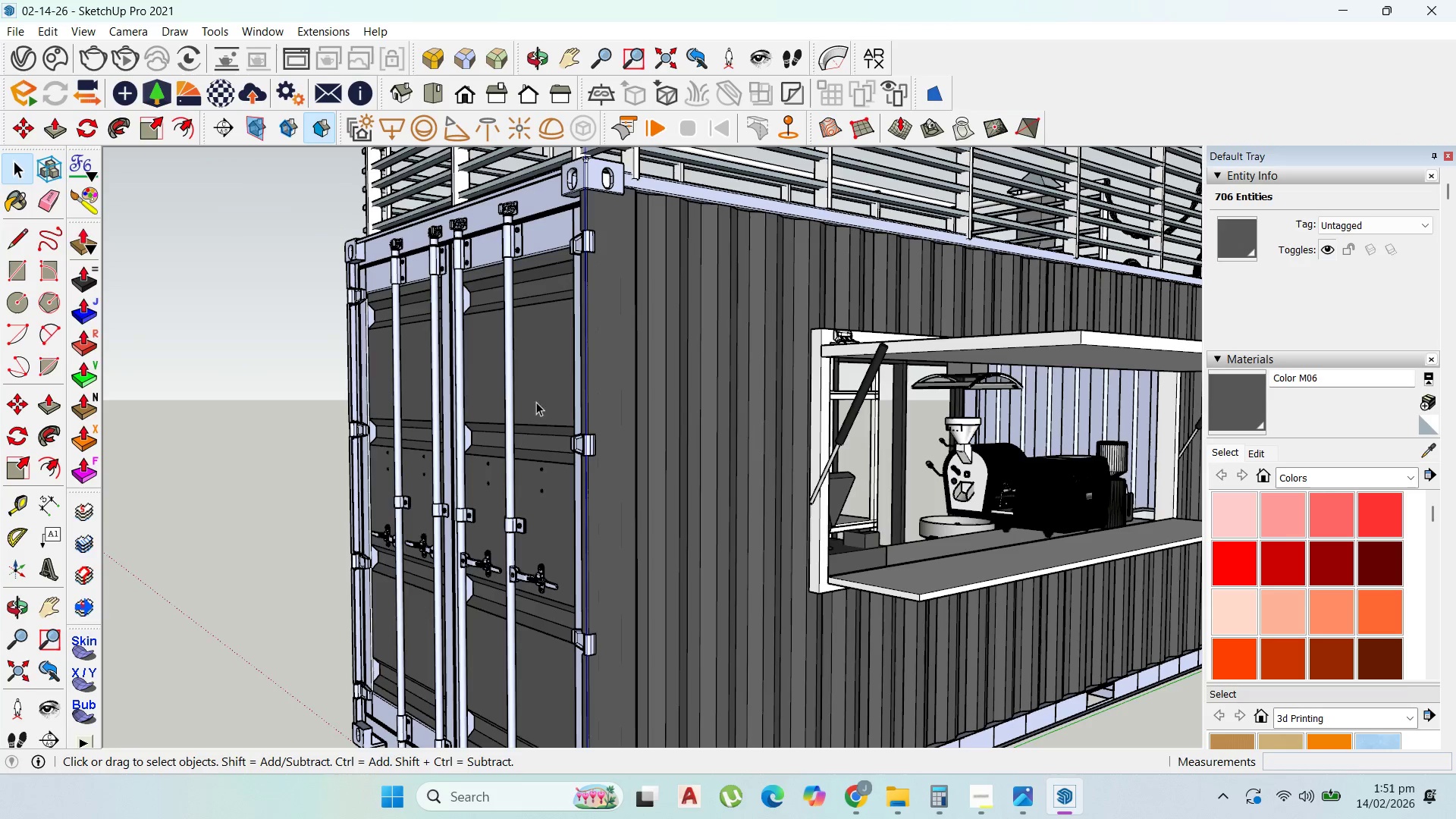 
key(Escape)
 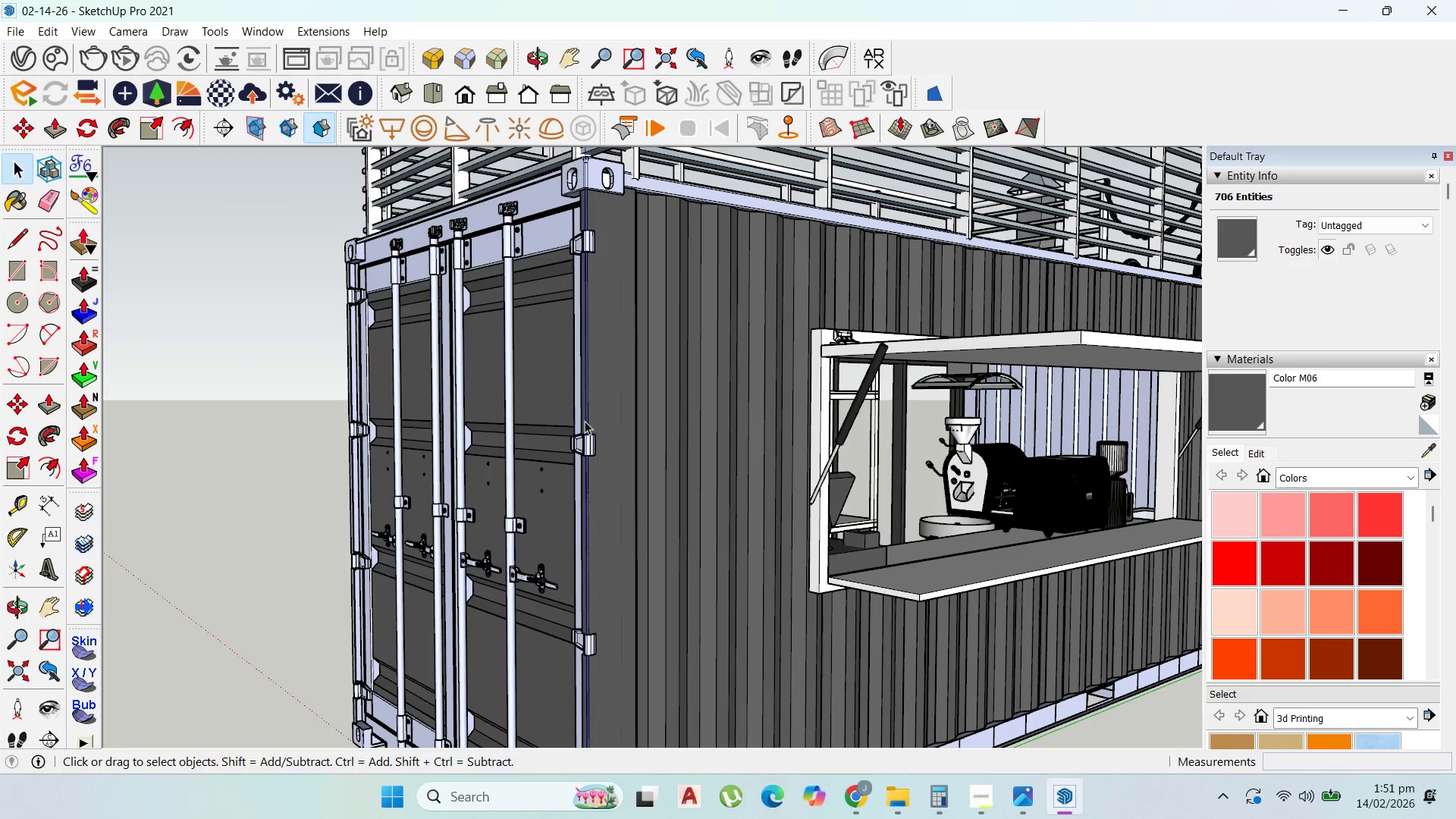 
key(Escape)
 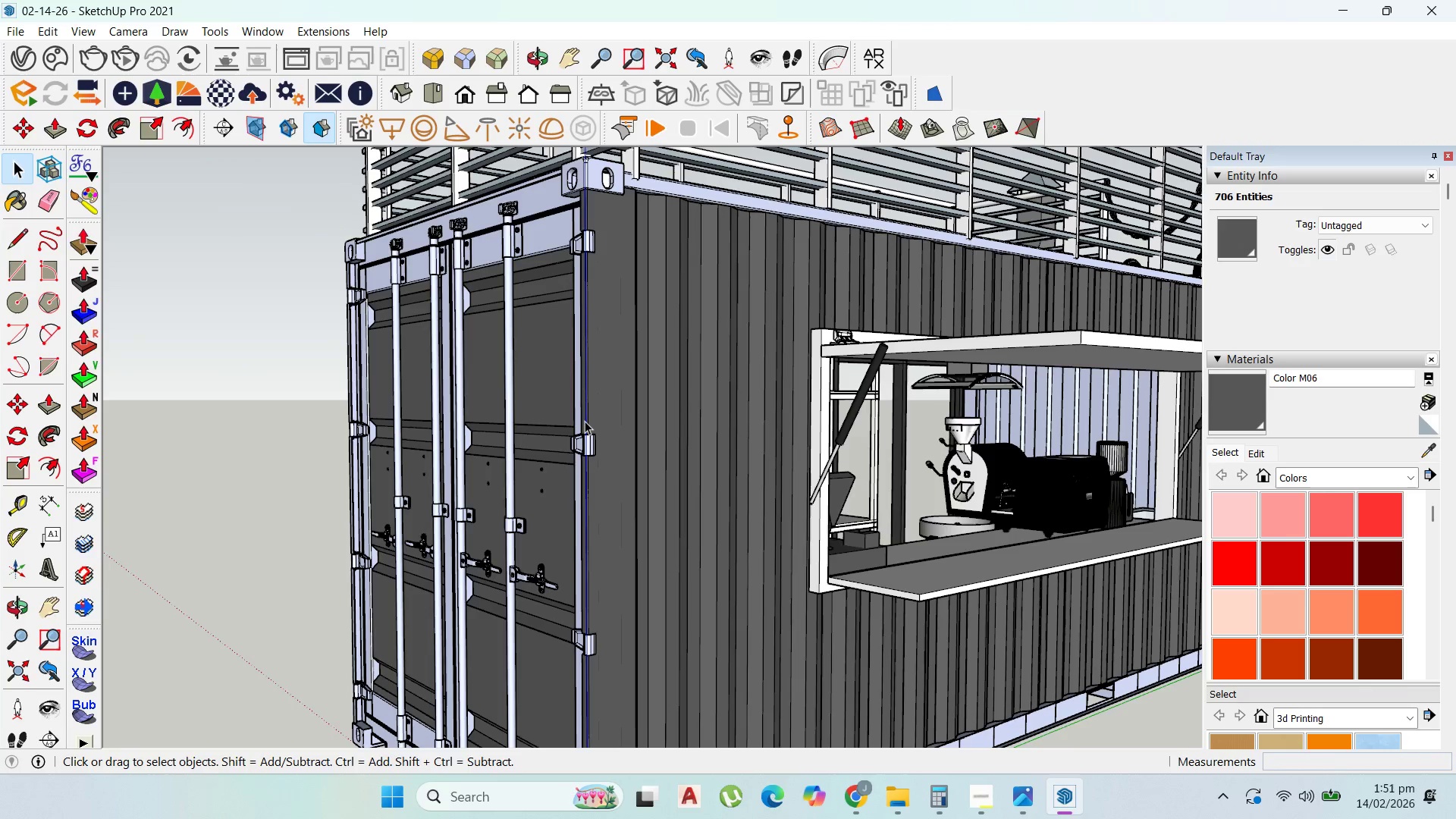 
scroll: coordinate [585, 285], scroll_direction: down, amount: 24.0
 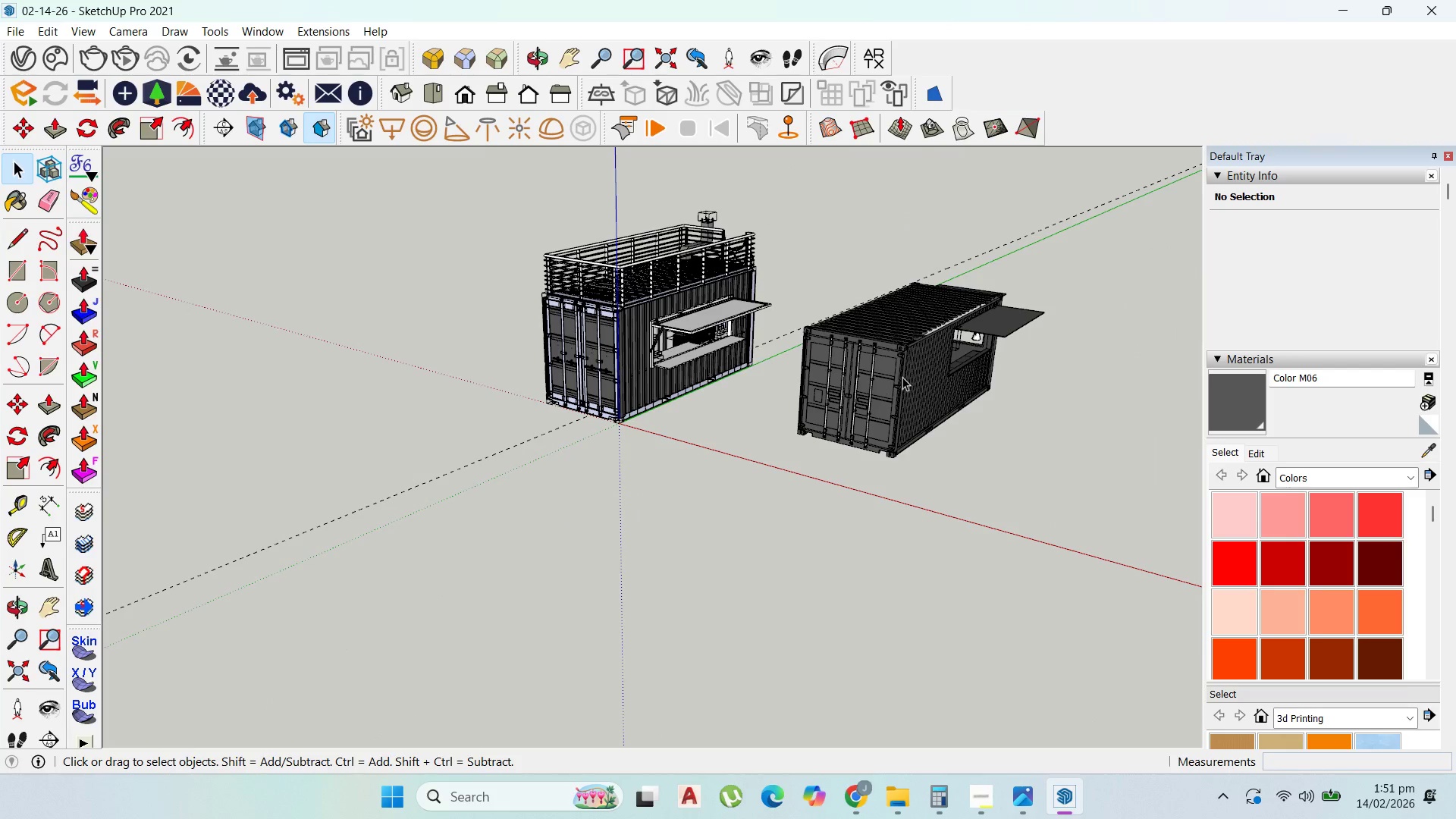 
left_click([905, 376])
 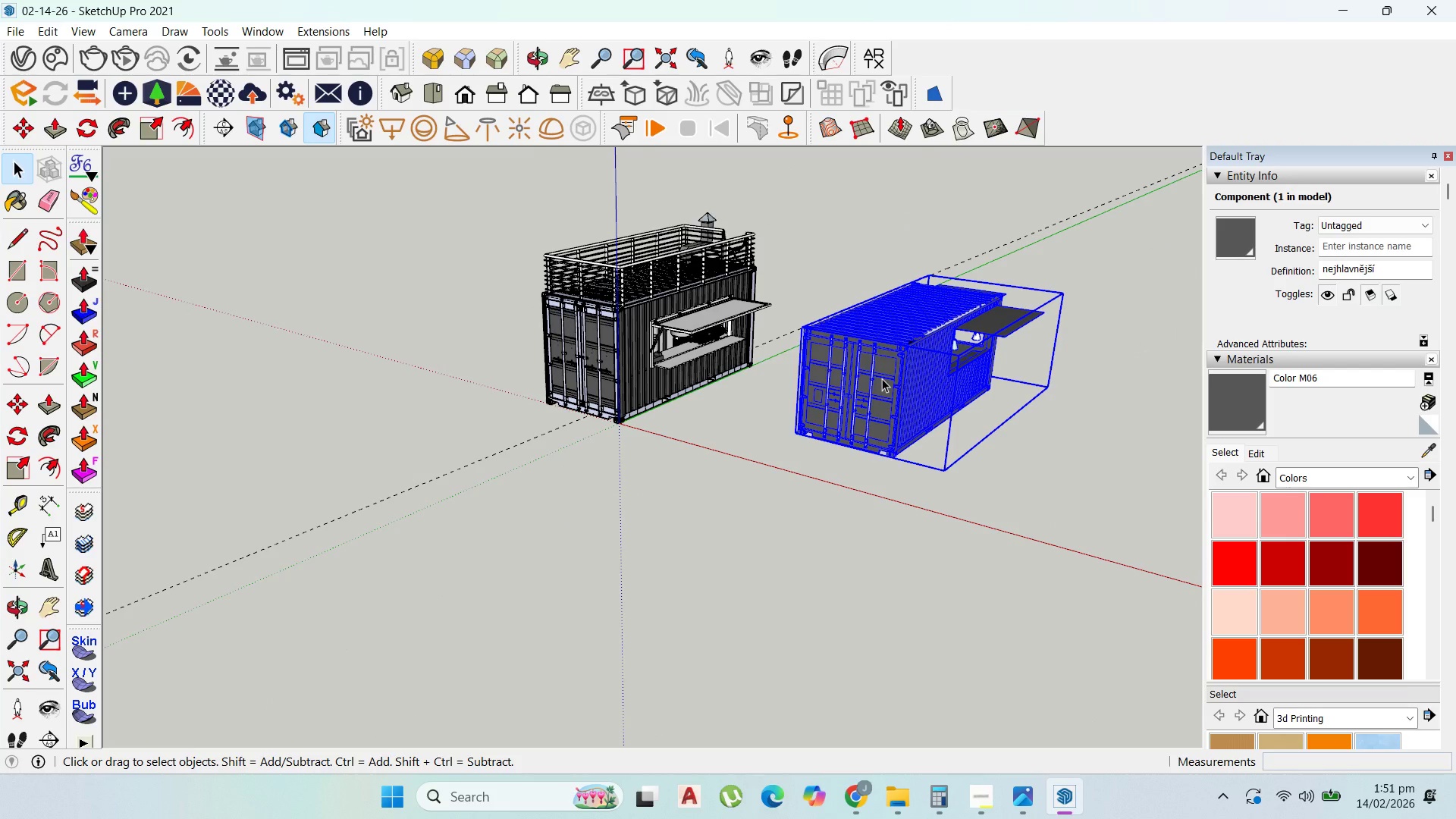 
key(Delete)
 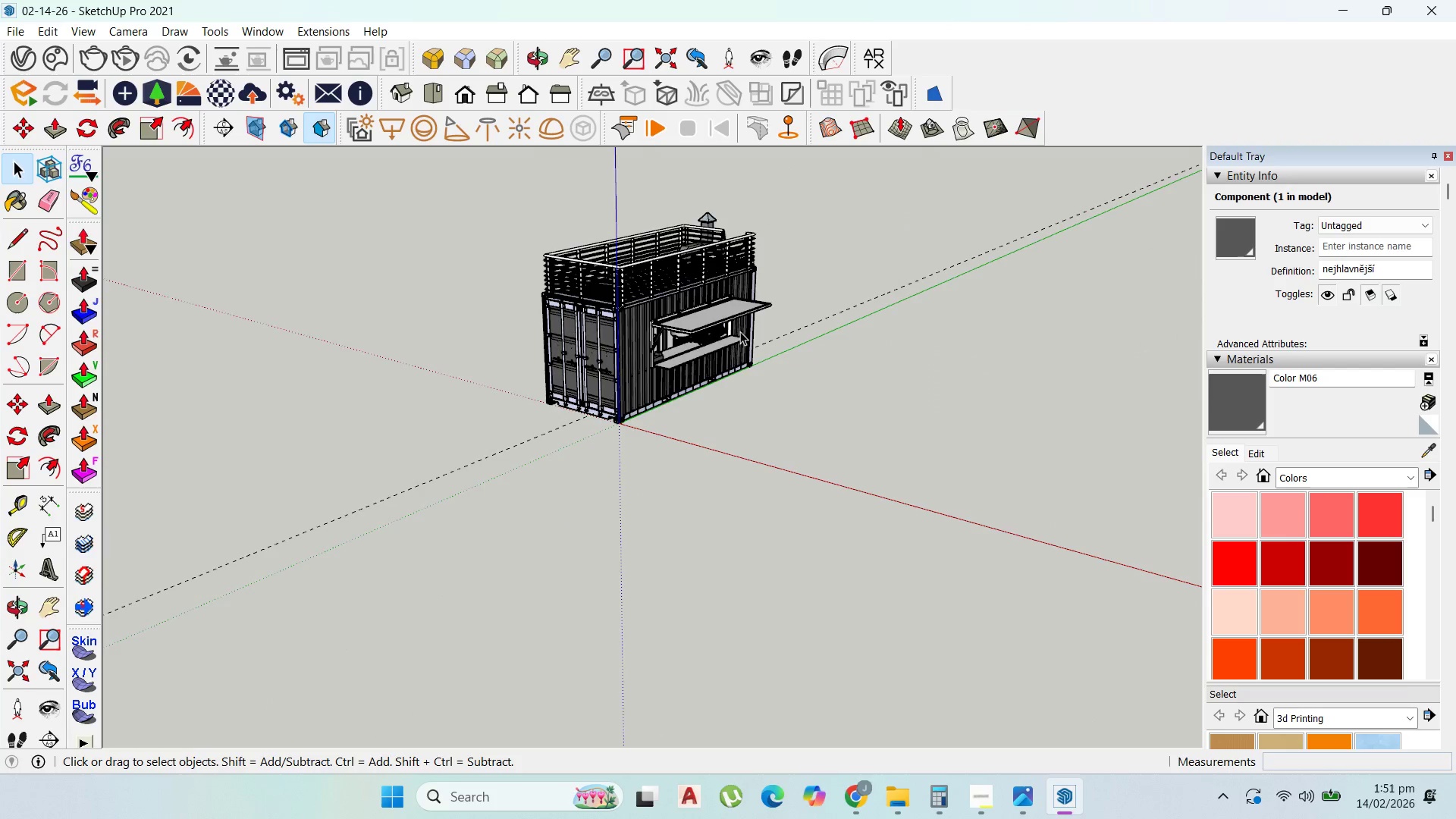 
scroll: coordinate [727, 331], scroll_direction: up, amount: 9.0
 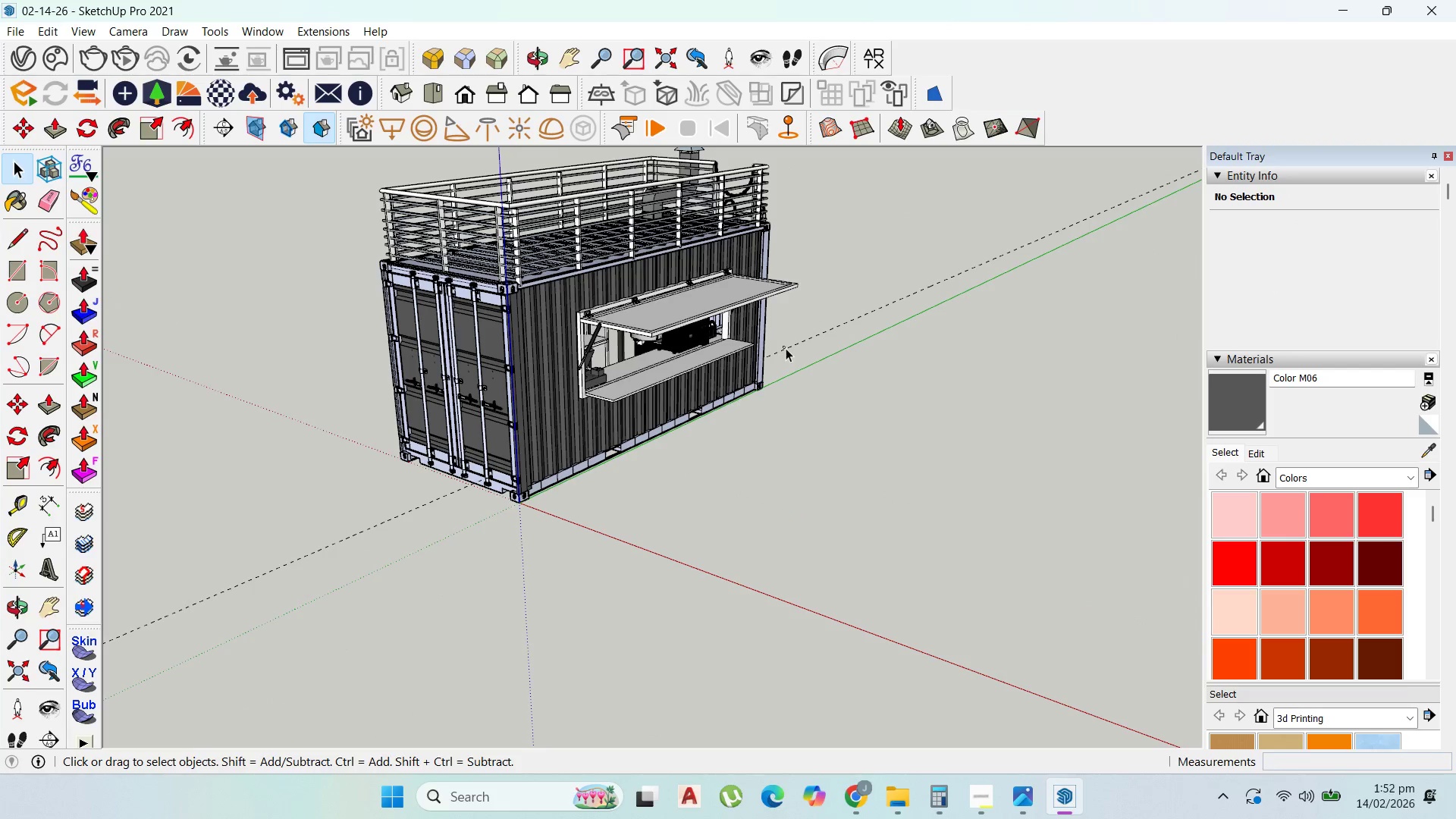 
triple_click([788, 348])
 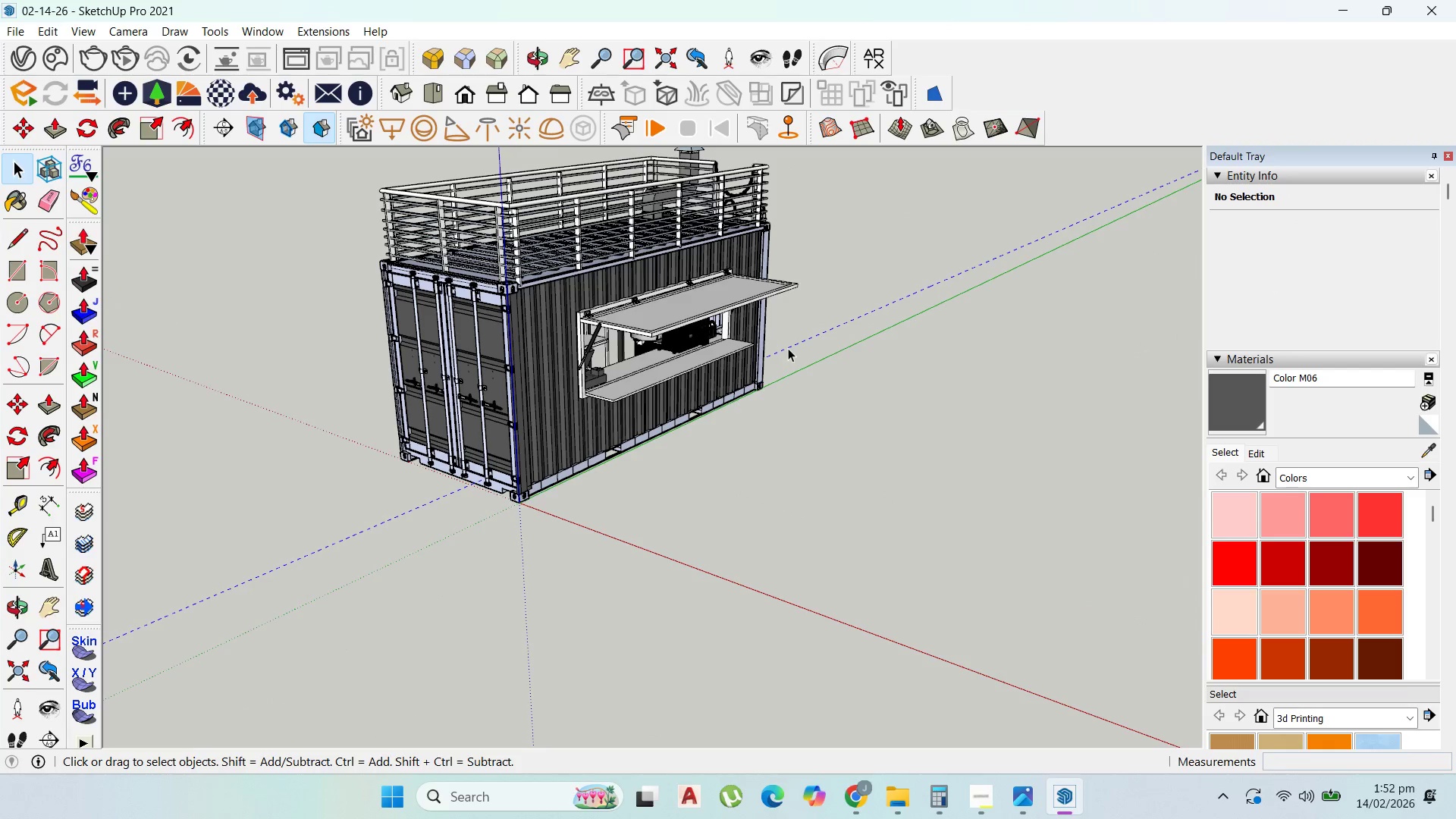 
triple_click([788, 348])
 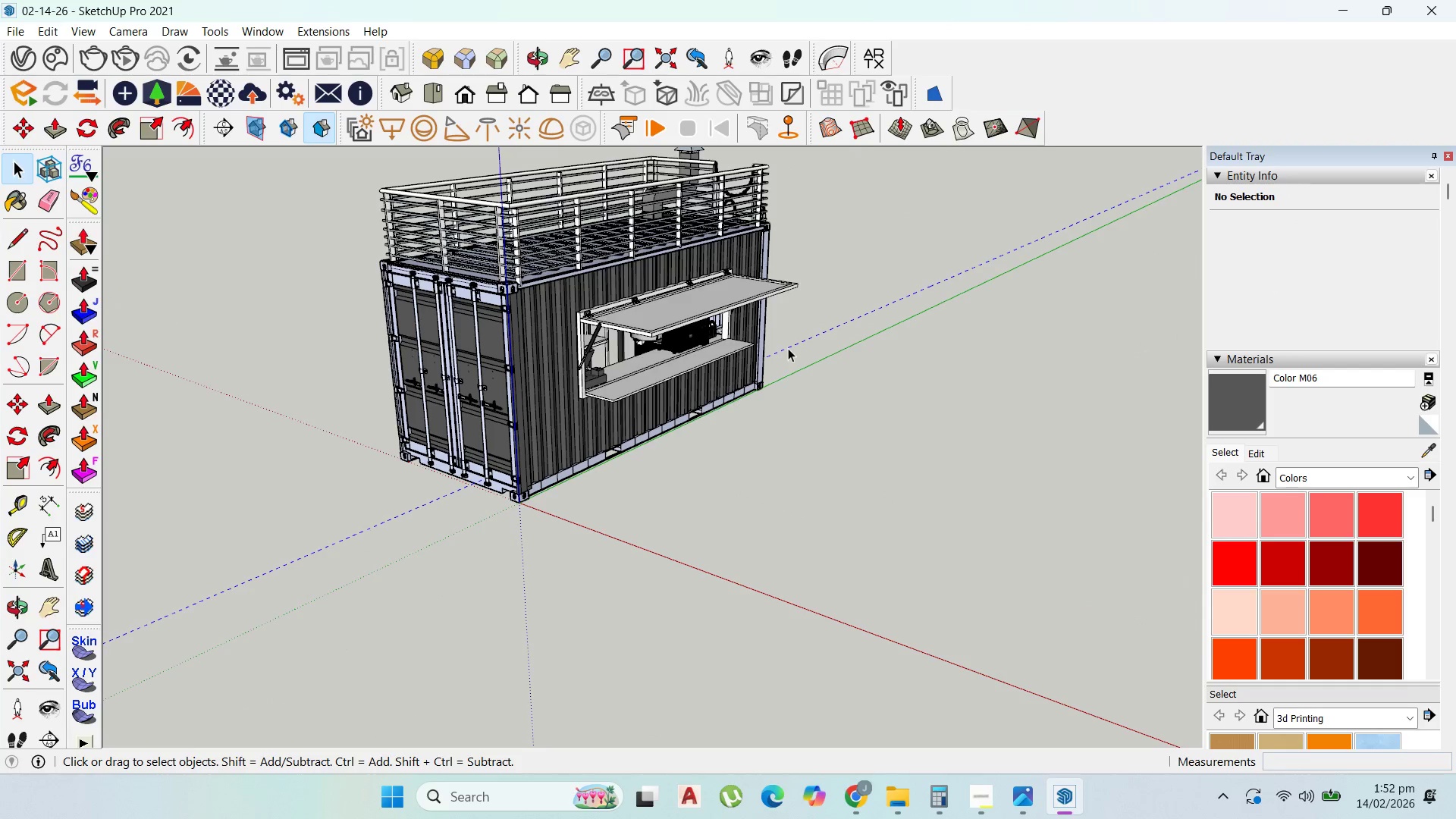 
triple_click([788, 348])
 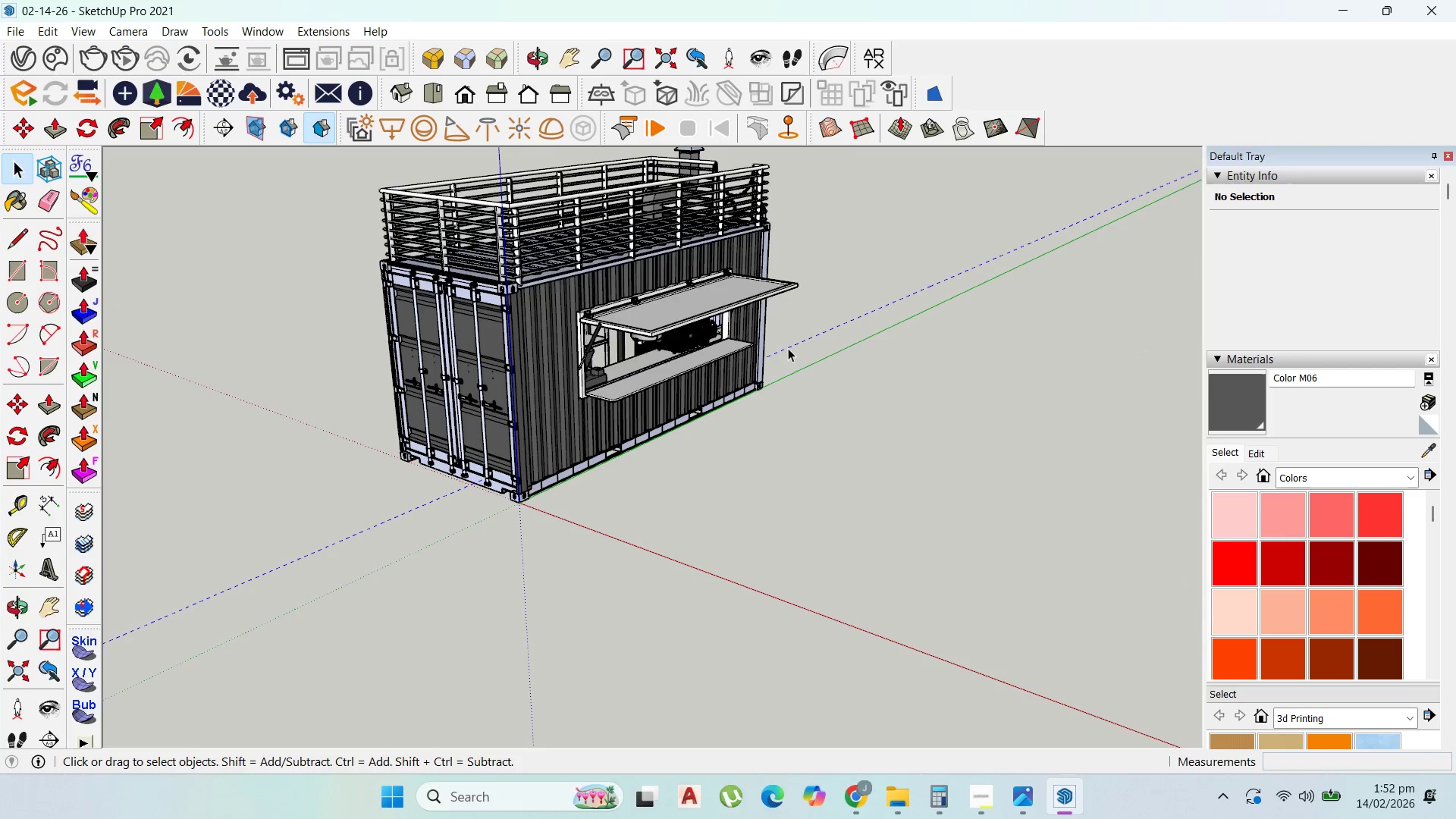 
triple_click([788, 348])
 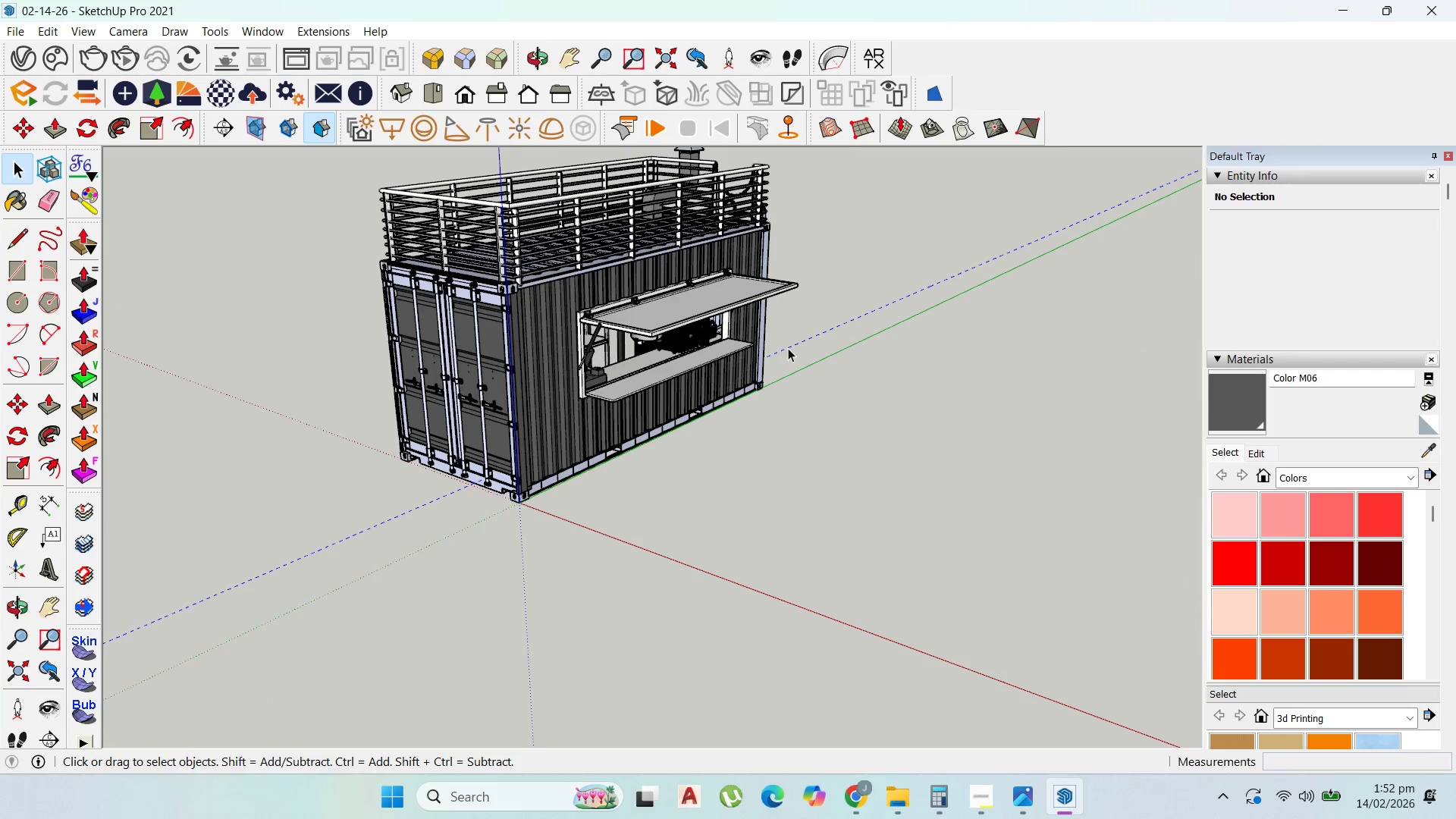 
triple_click([788, 348])
 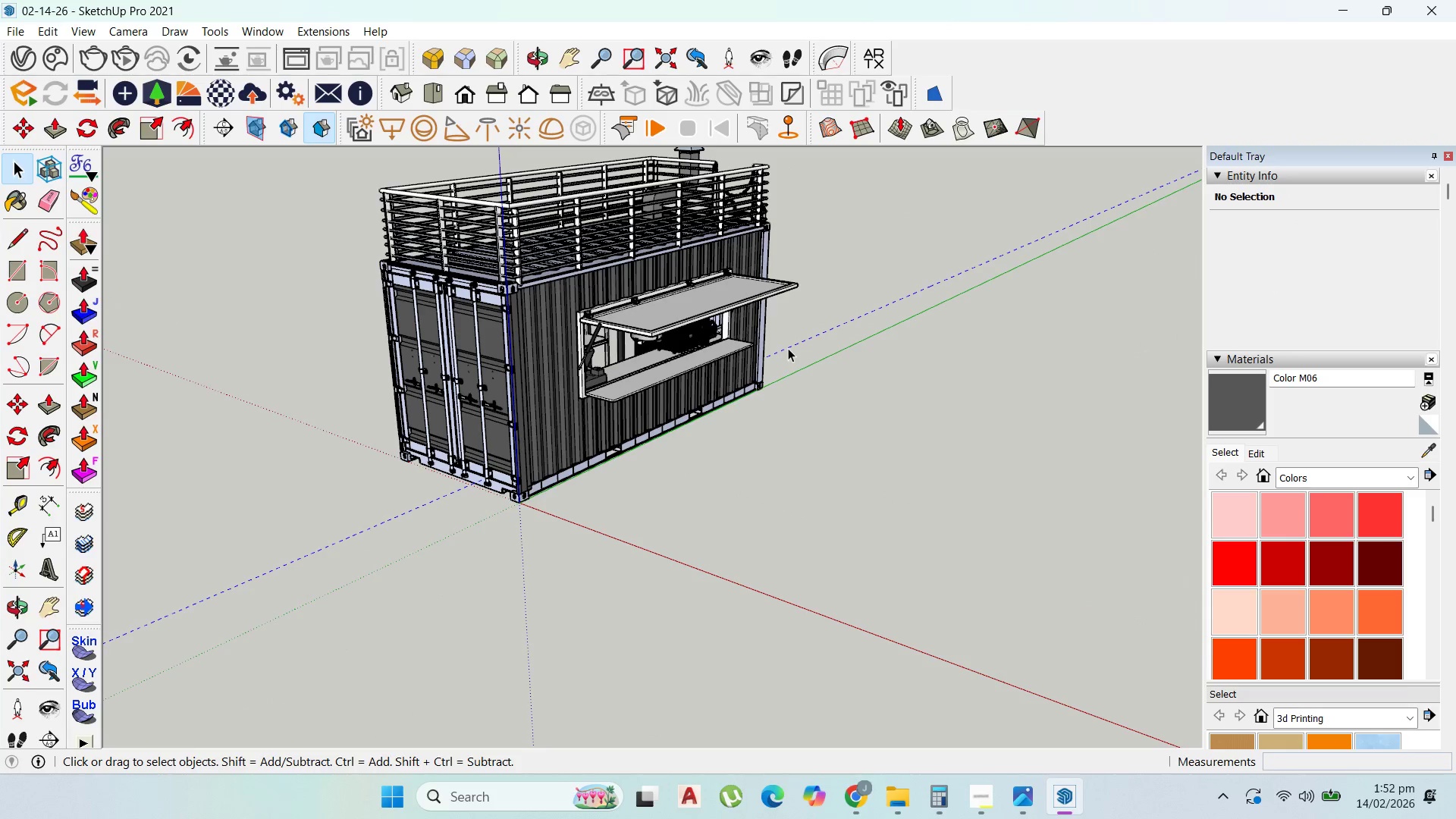 
triple_click([788, 348])
 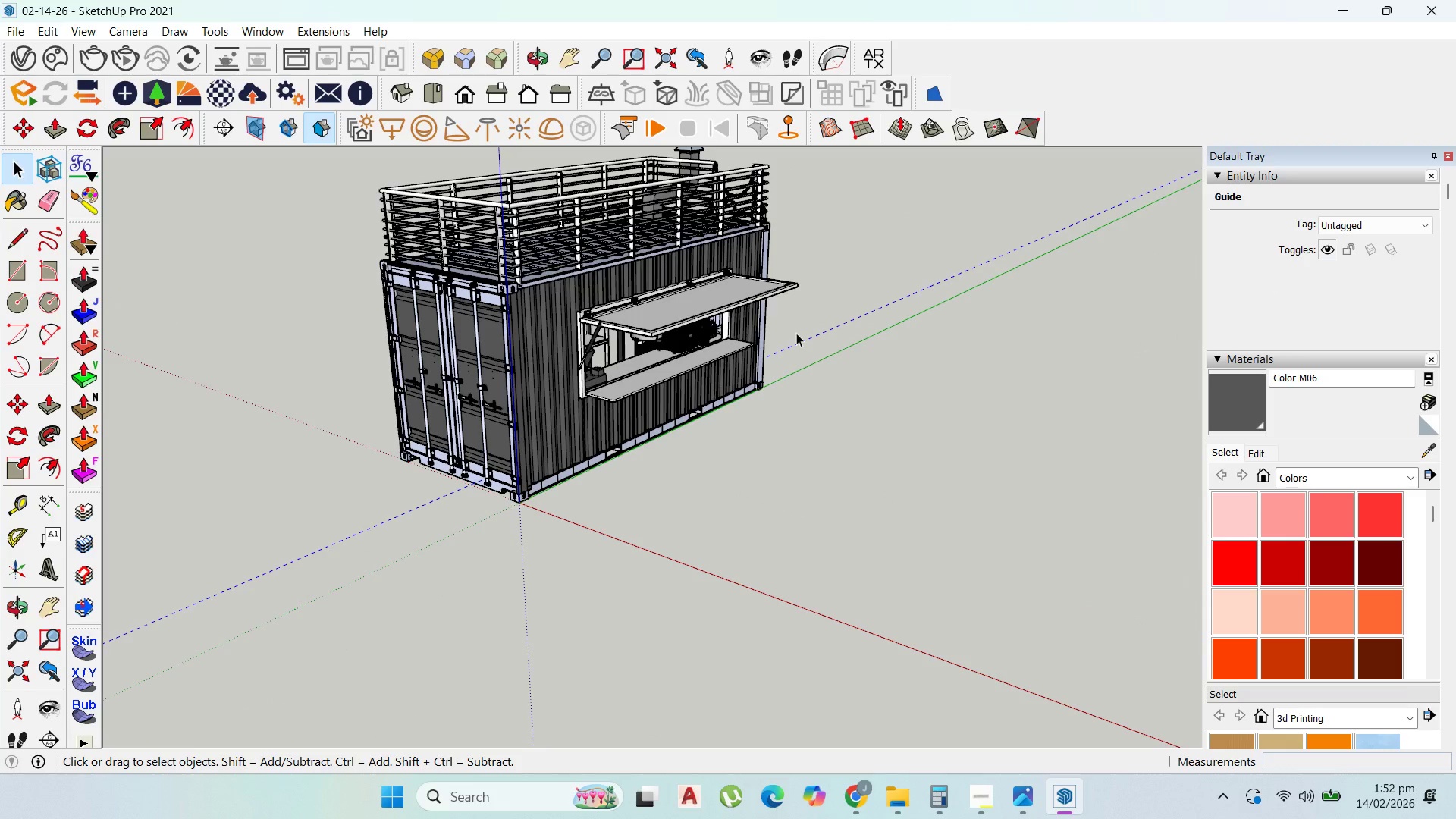 
key(Delete)
 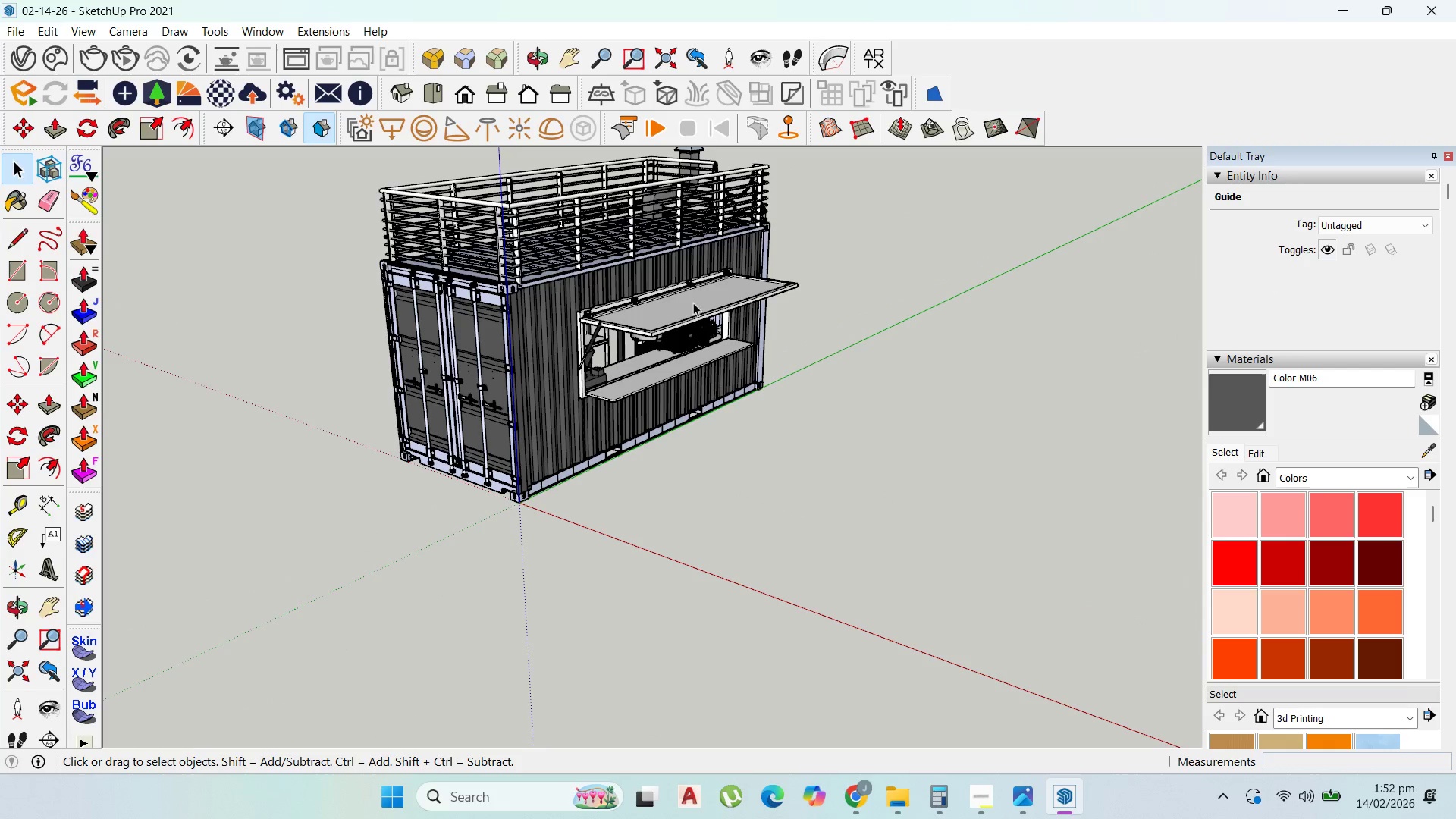 
scroll: coordinate [618, 366], scroll_direction: up, amount: 24.0
 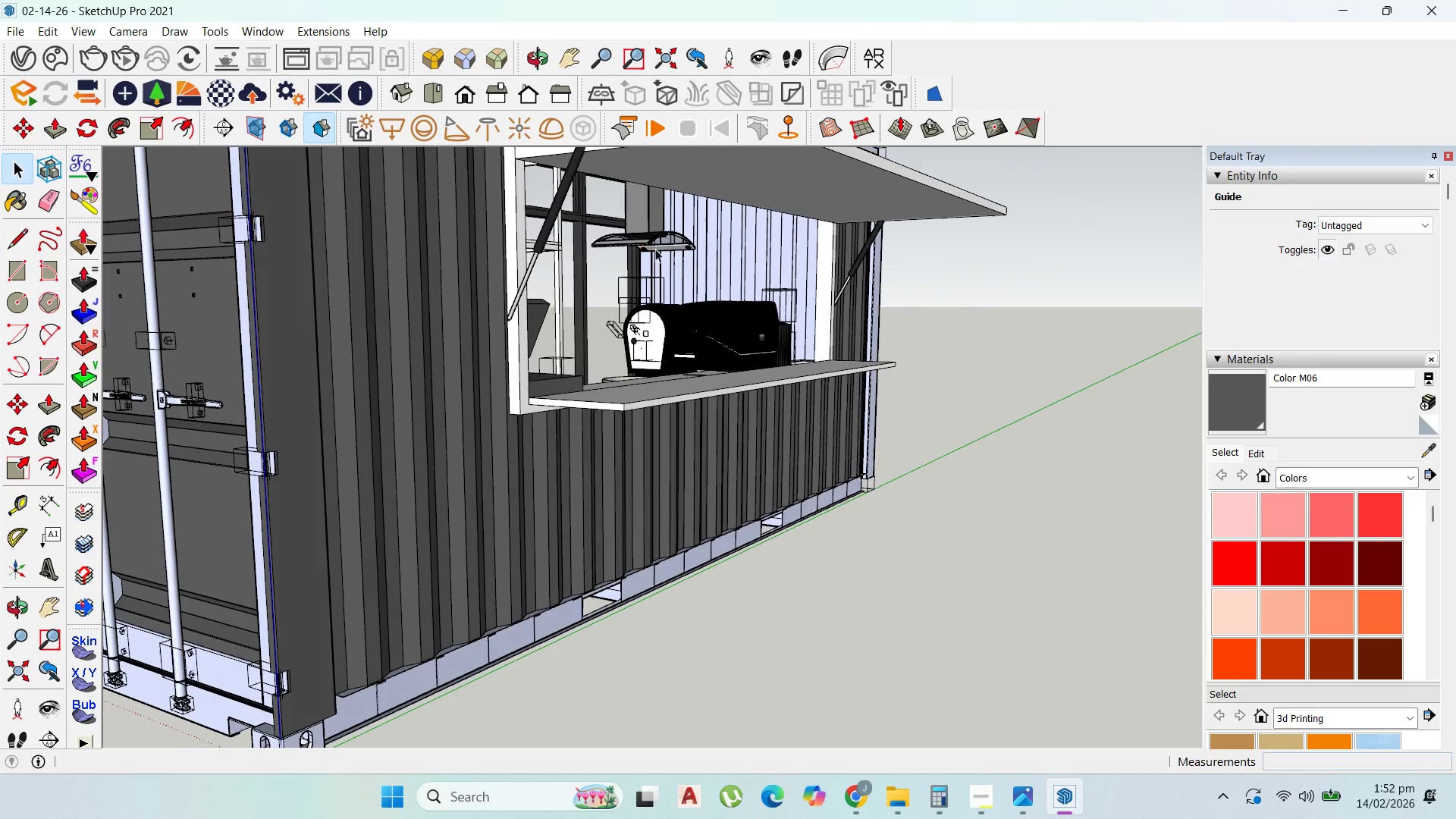 
scroll: coordinate [698, 404], scroll_direction: down, amount: 8.0
 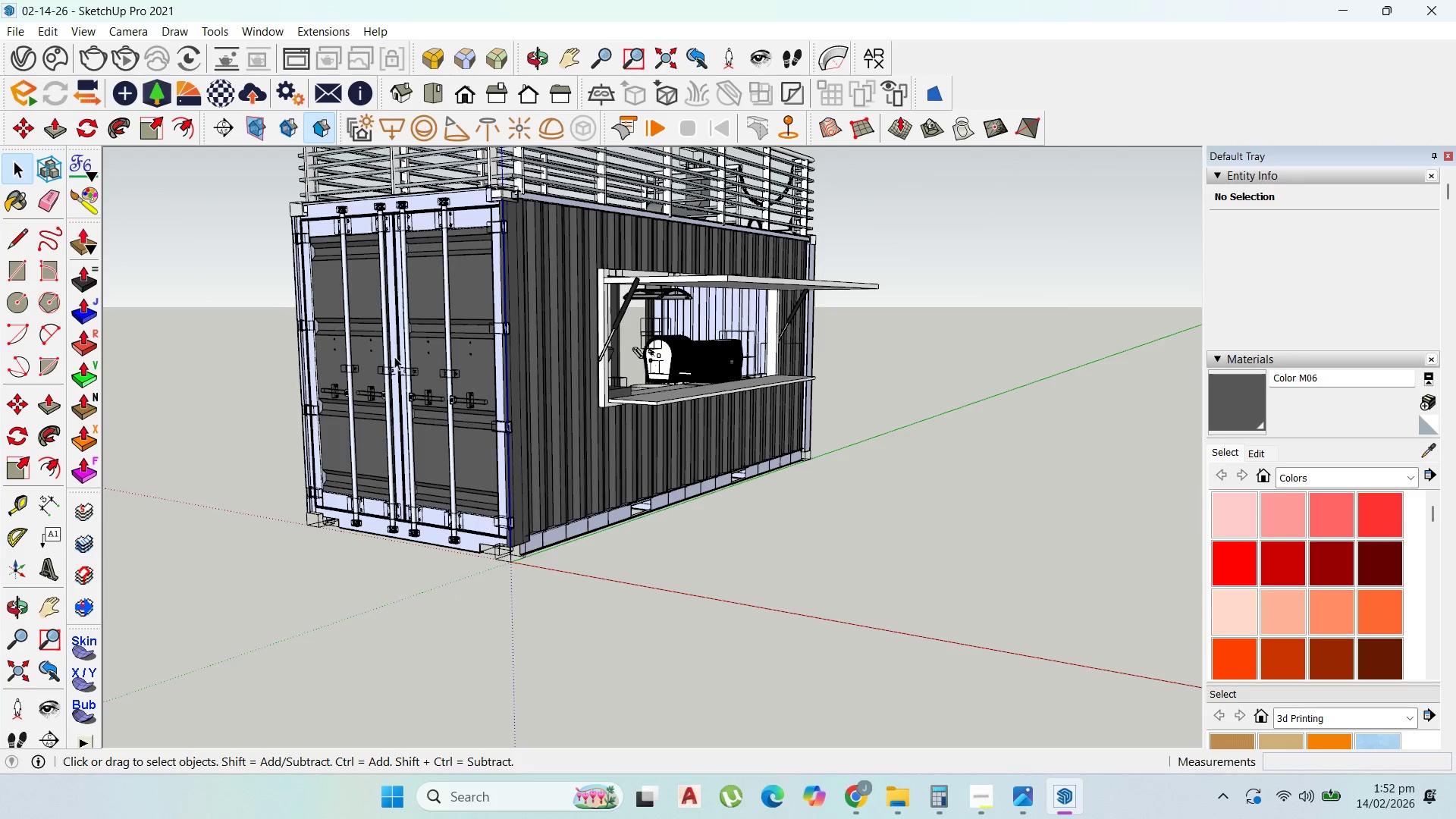 
scroll: coordinate [450, 328], scroll_direction: up, amount: 3.0
 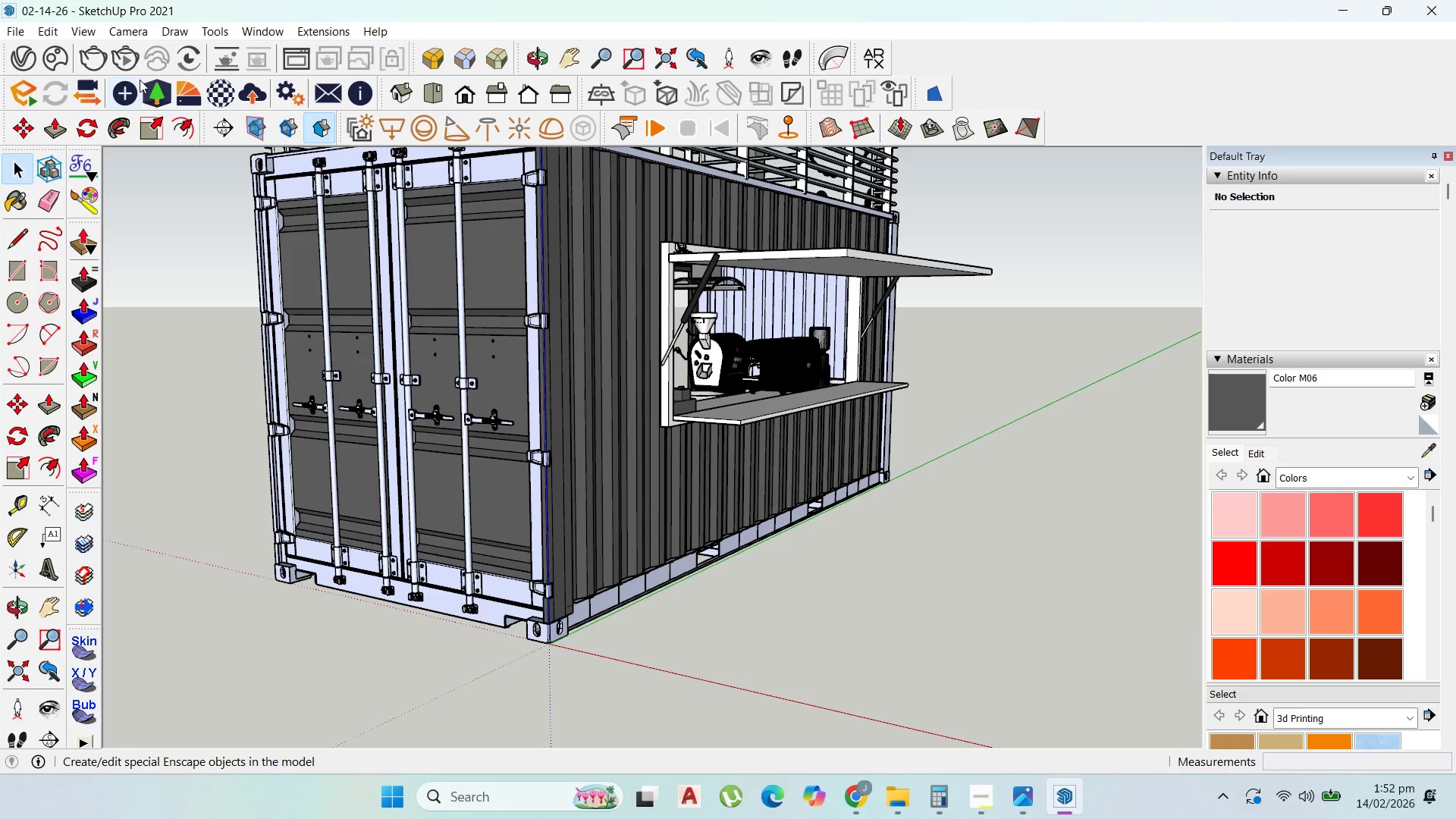 
left_click([179, 82])
 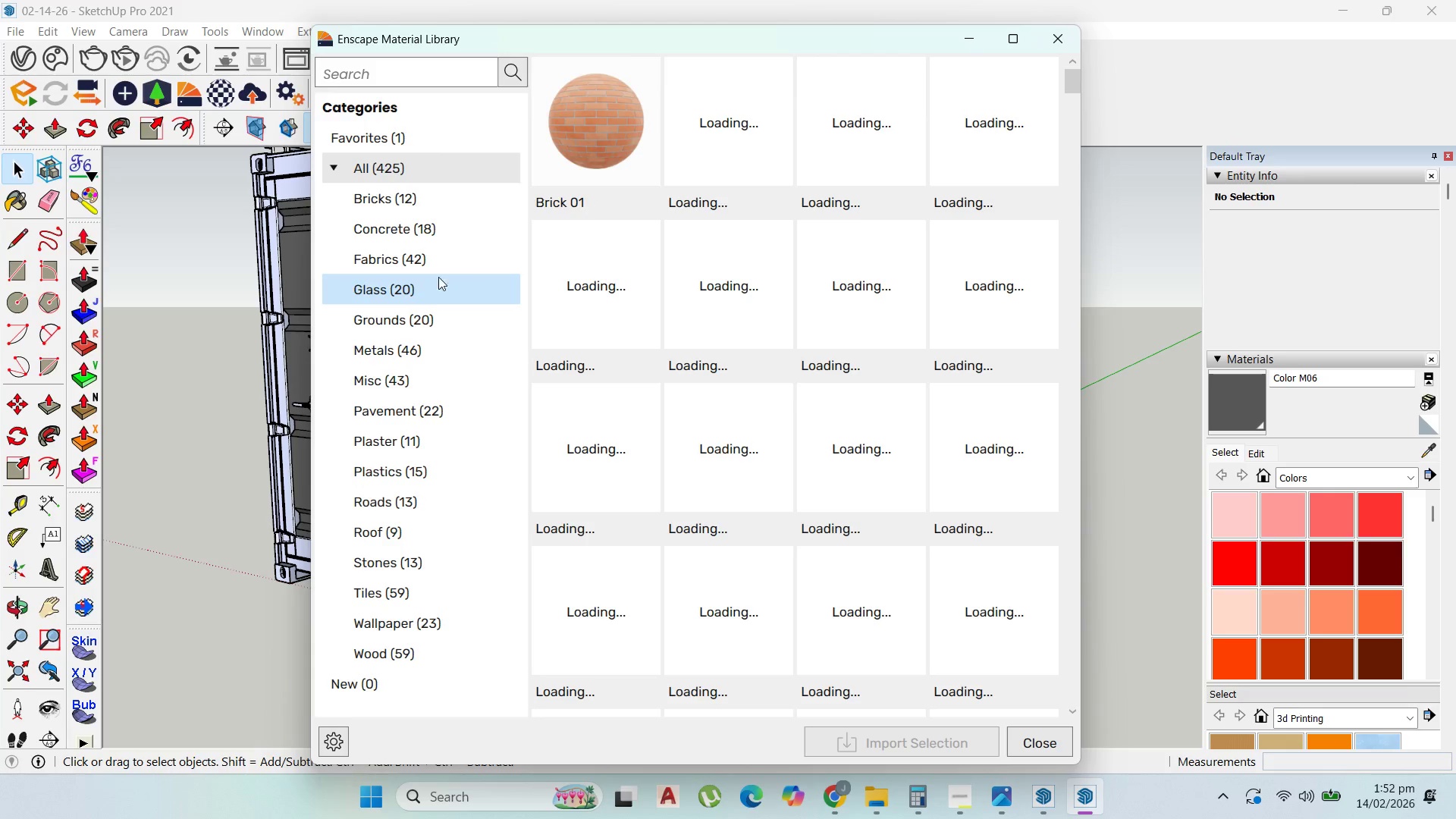 
wait(7.49)
 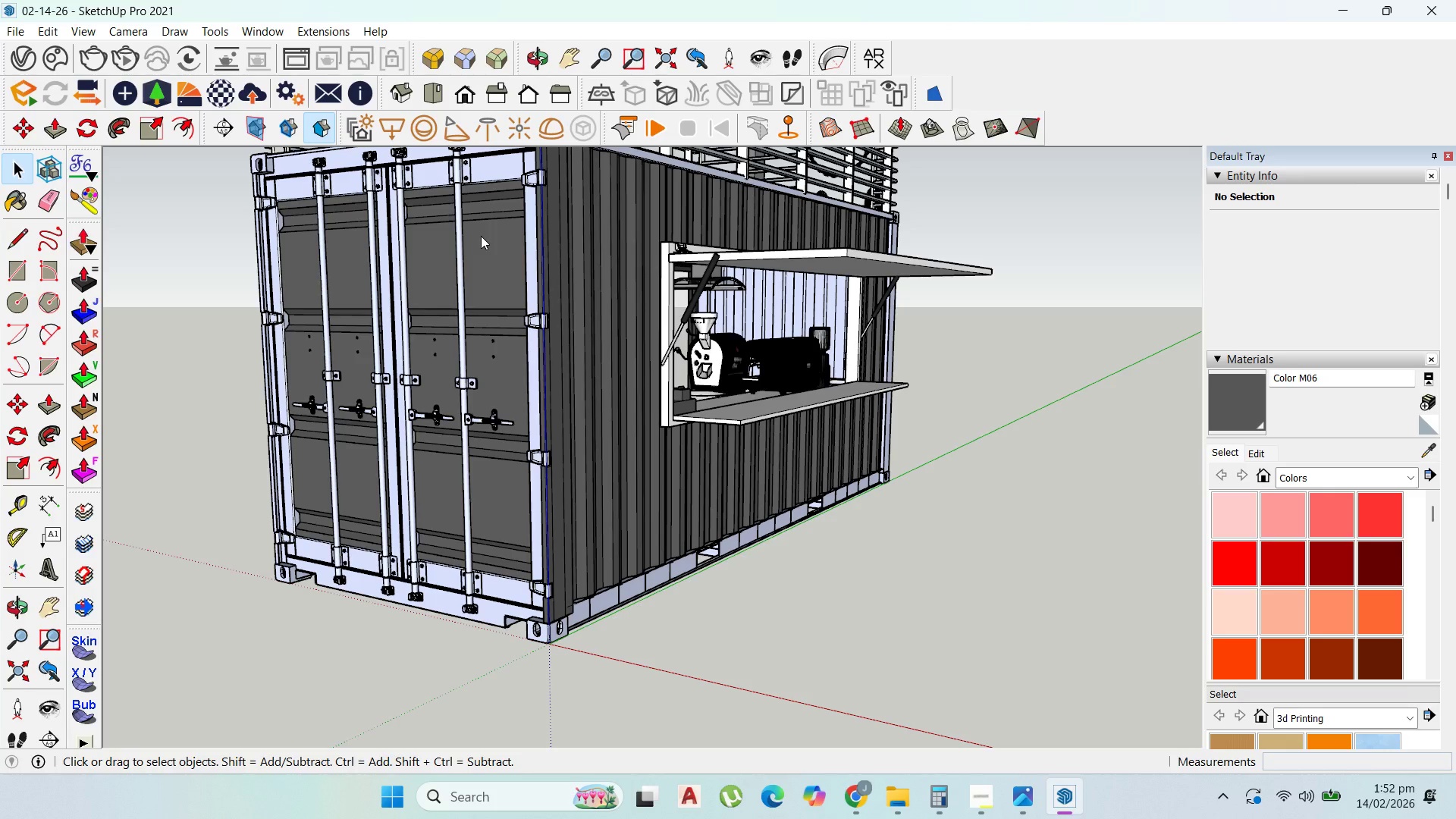 
mouse_move([948, 767])